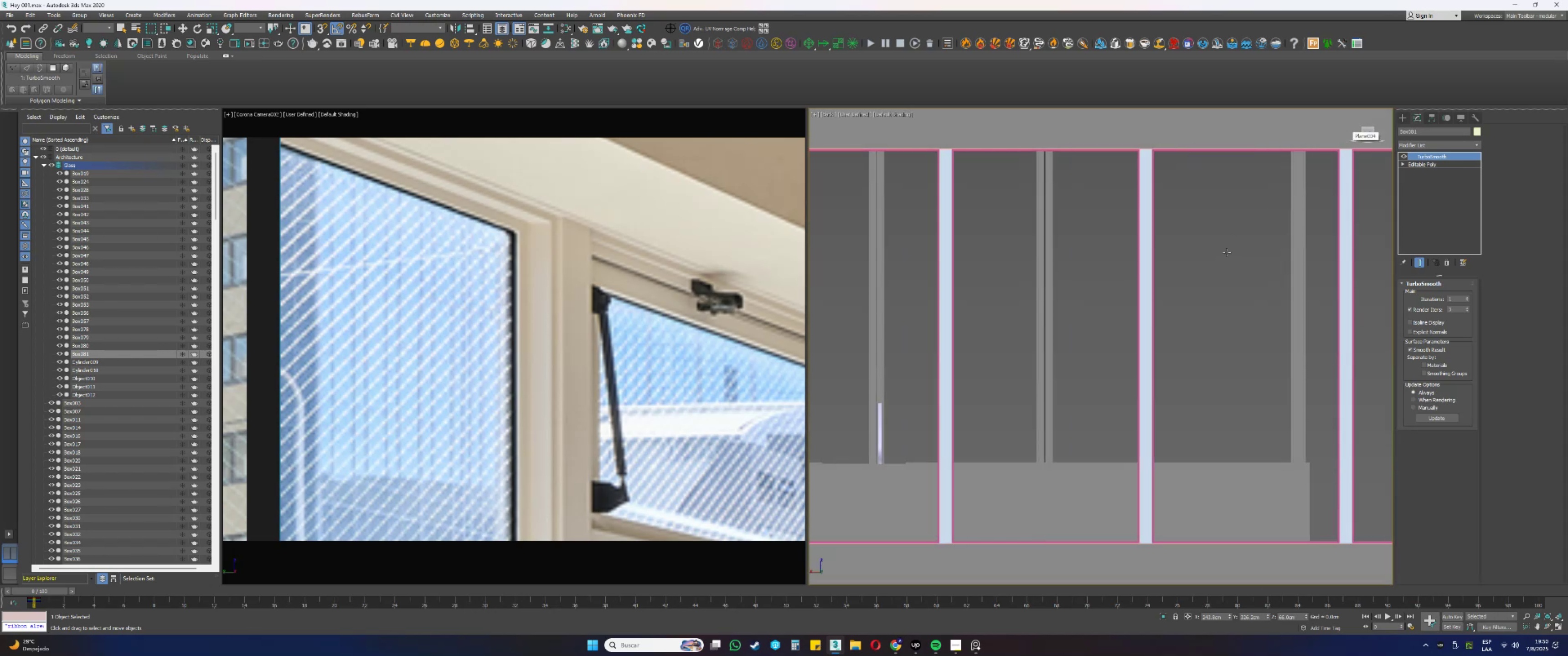 
scroll: coordinate [1176, 318], scroll_direction: down, amount: 3.0
 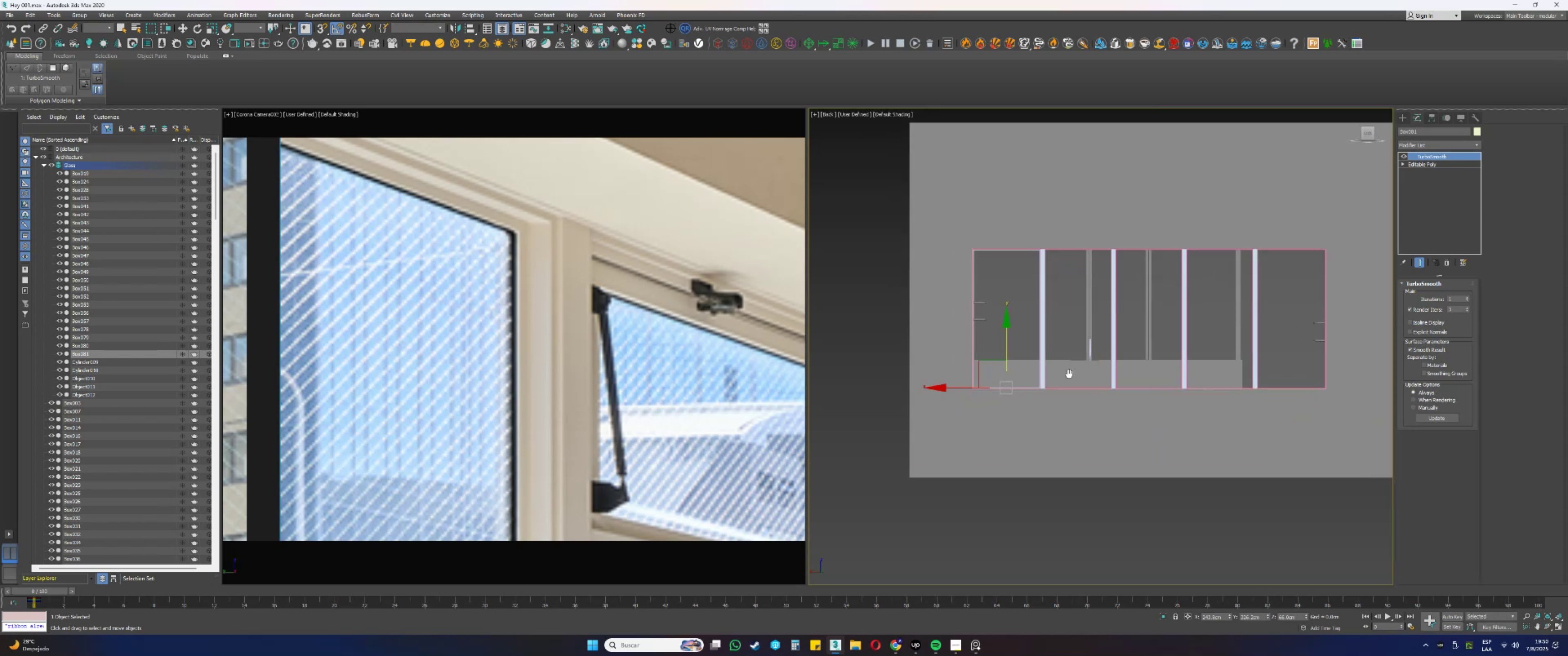 
scroll: coordinate [1074, 369], scroll_direction: up, amount: 3.0
 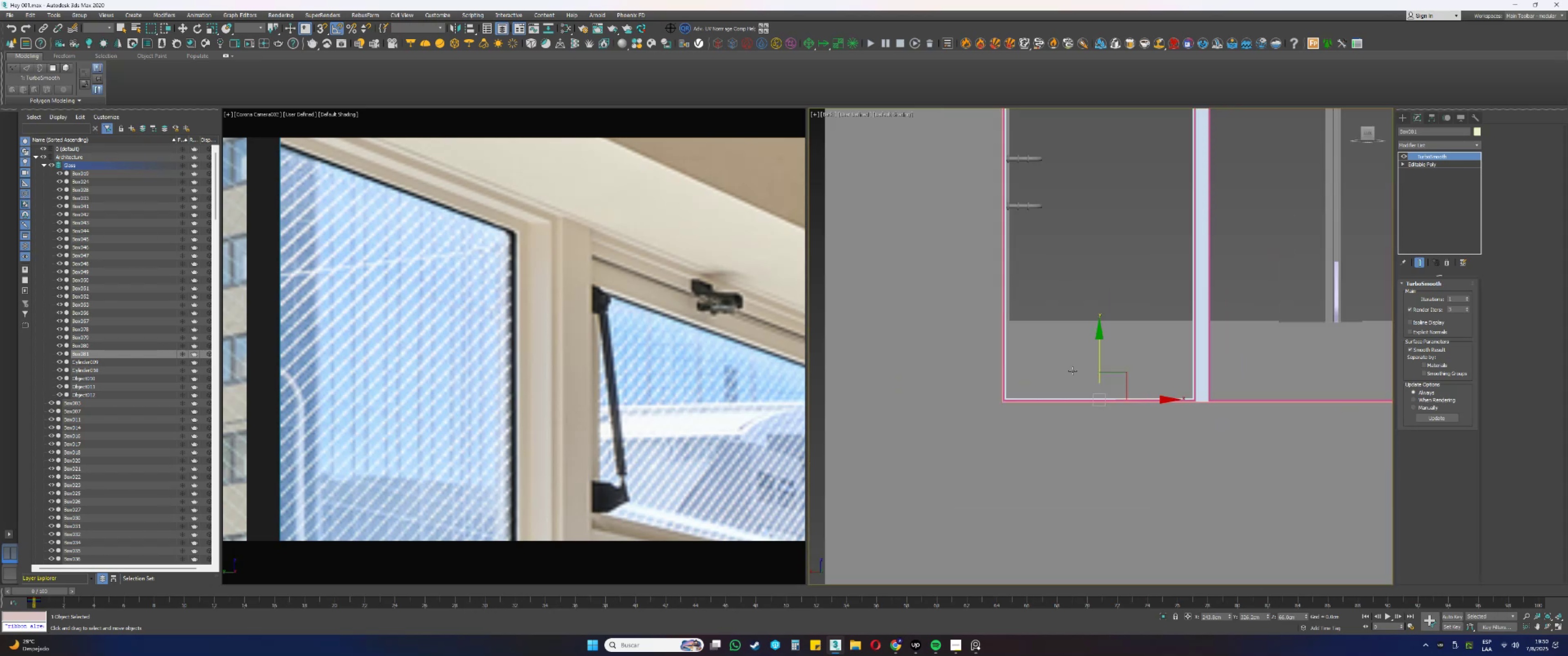 
key(F3)
 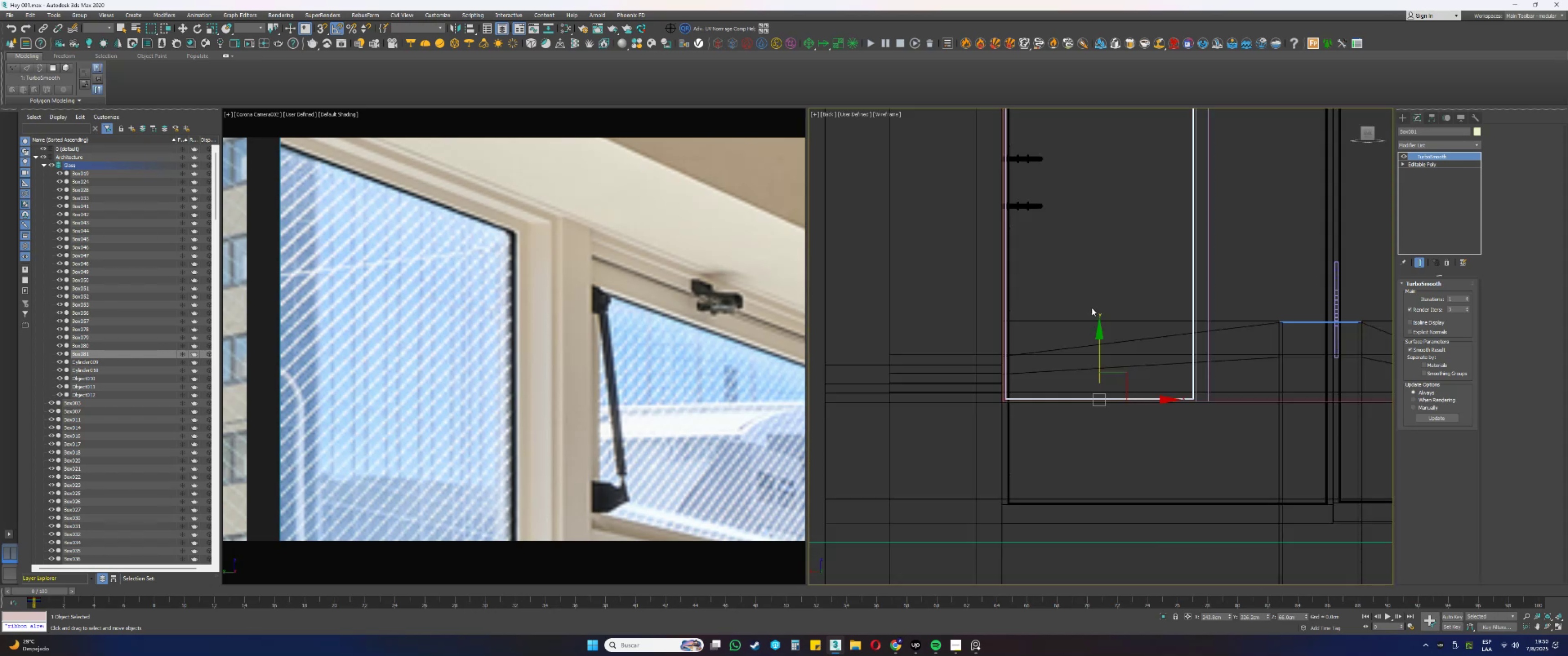 
left_click([1094, 303])
 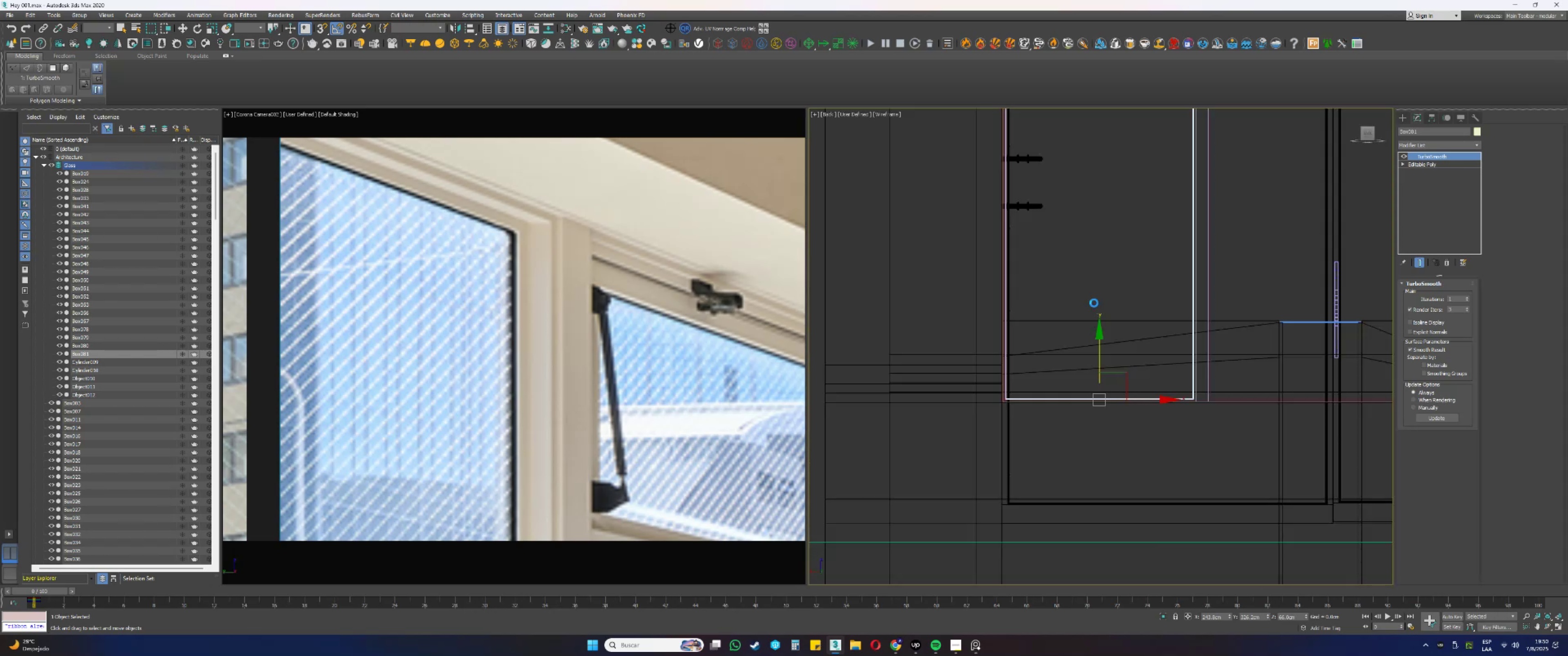 
key(F3)
 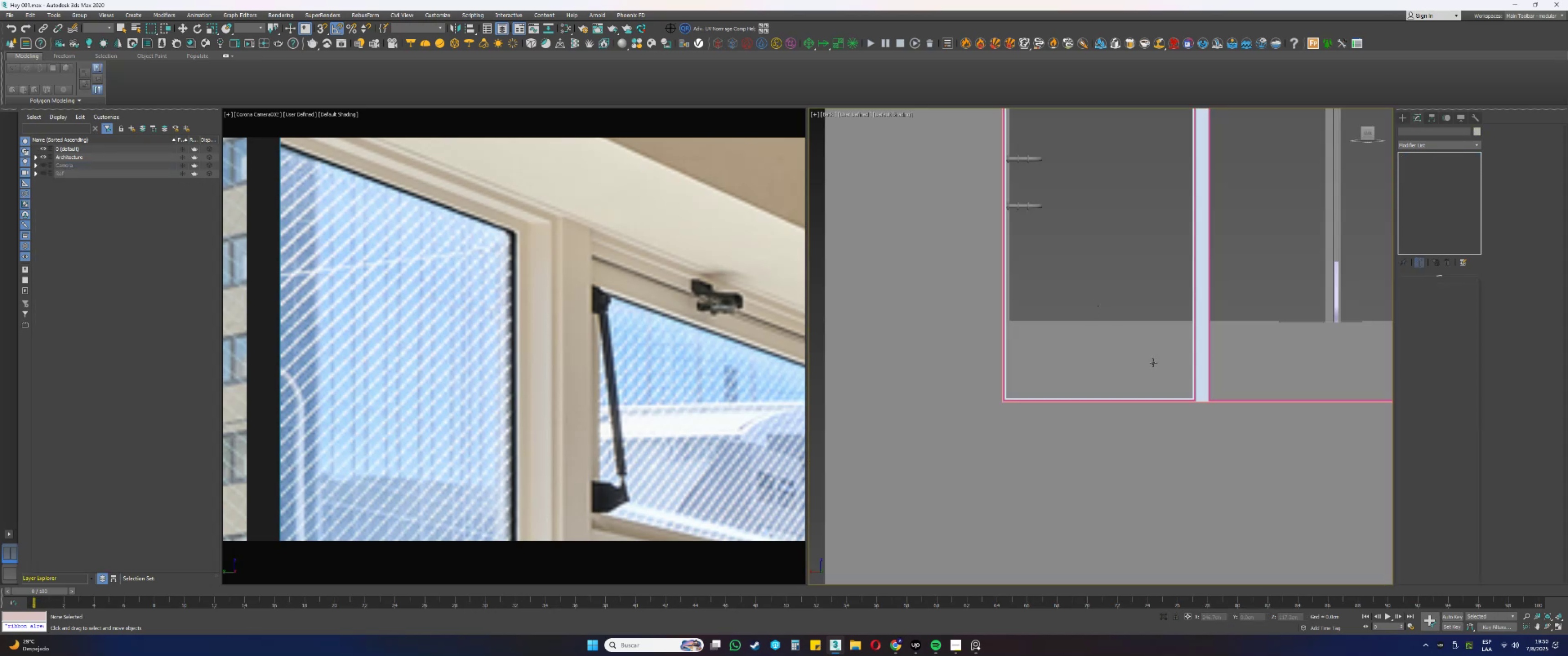 
scroll: coordinate [1178, 404], scroll_direction: up, amount: 11.0
 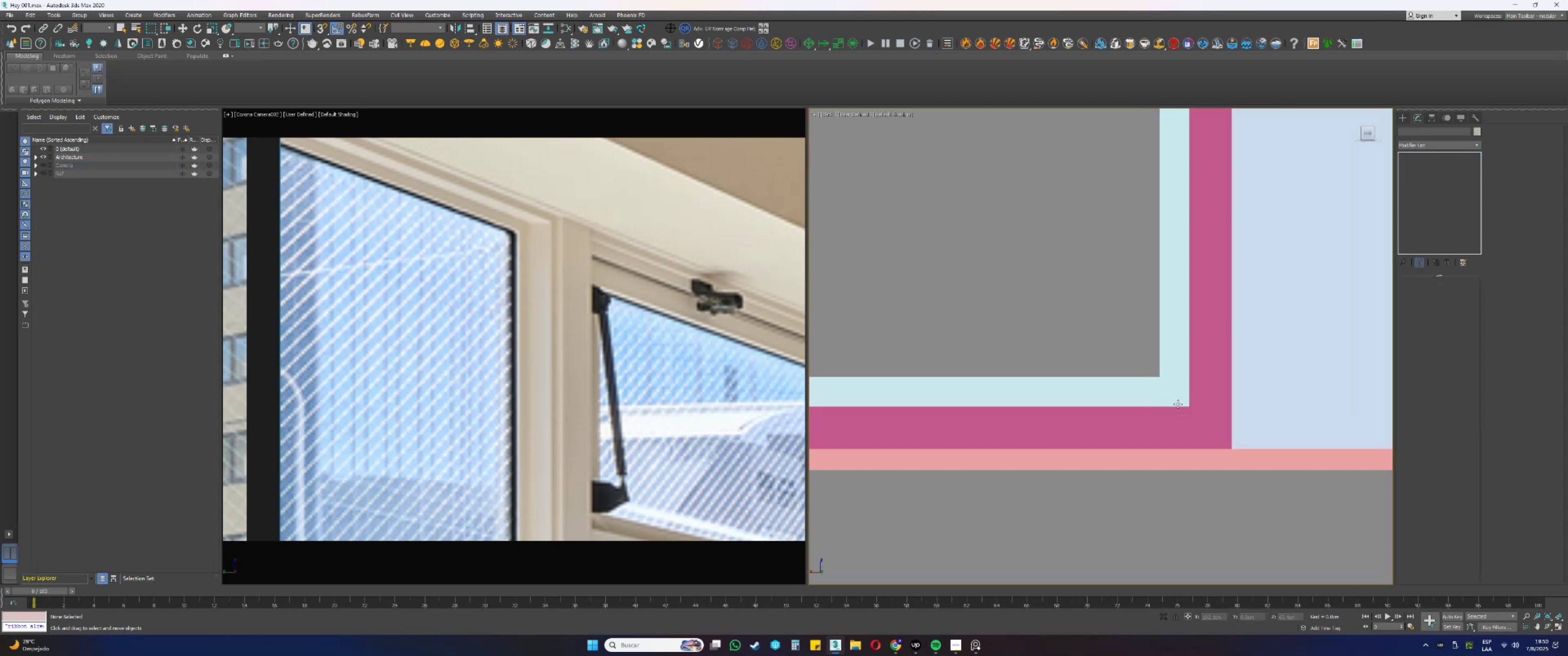 
key(F3)
 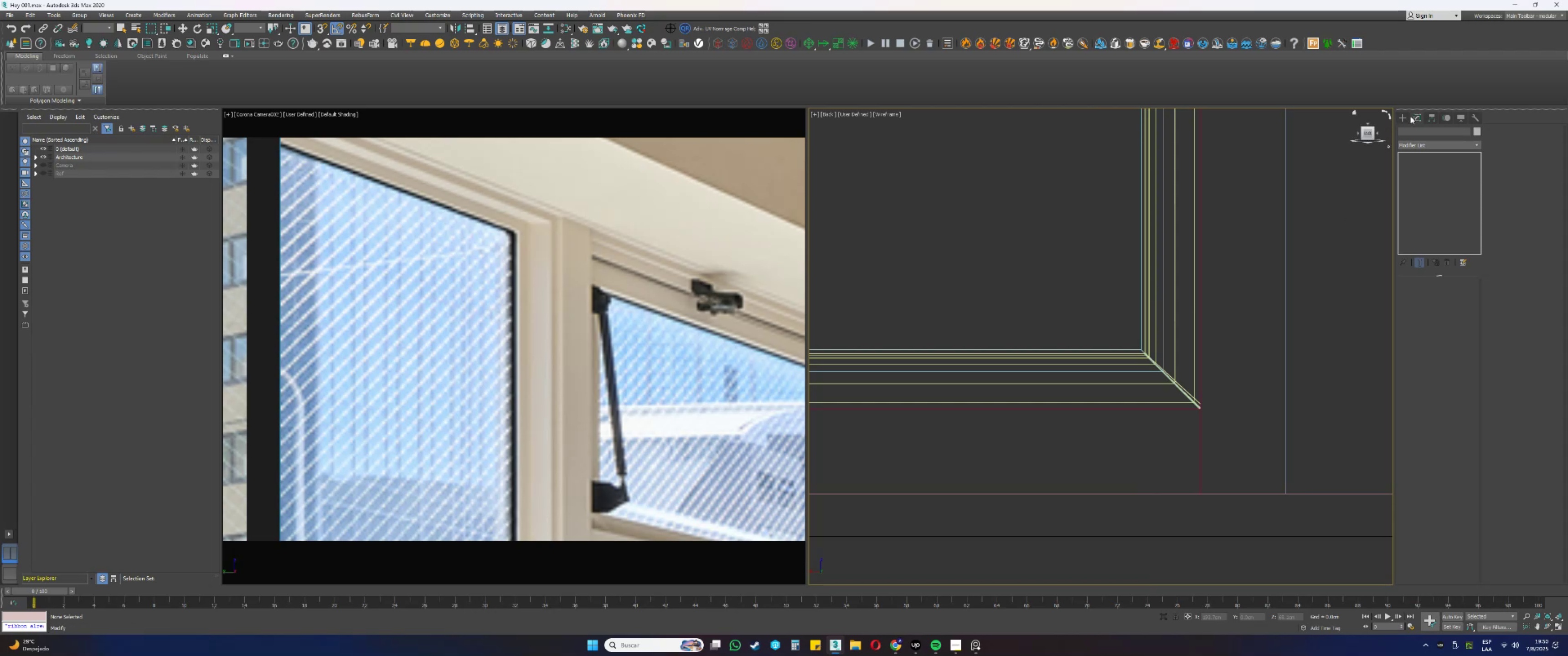 
left_click([1454, 211])
 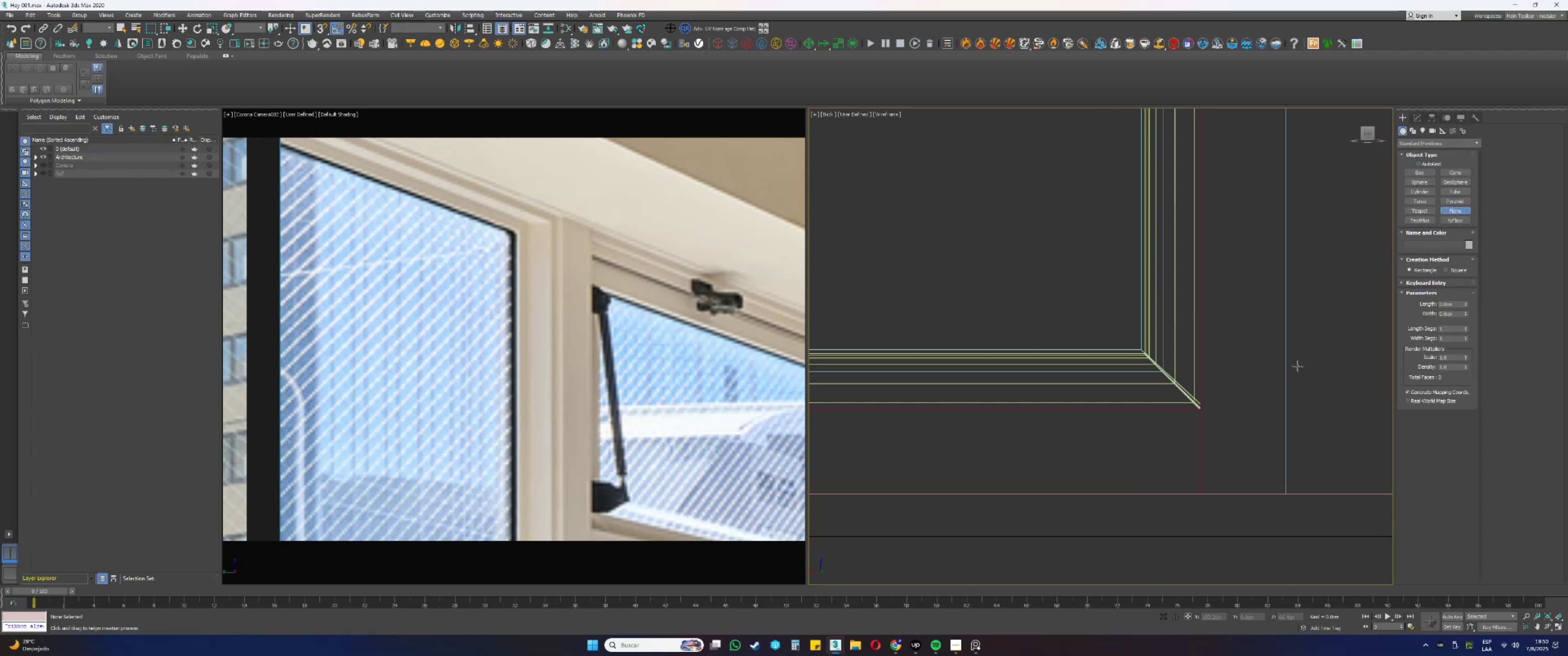 
key(S)
 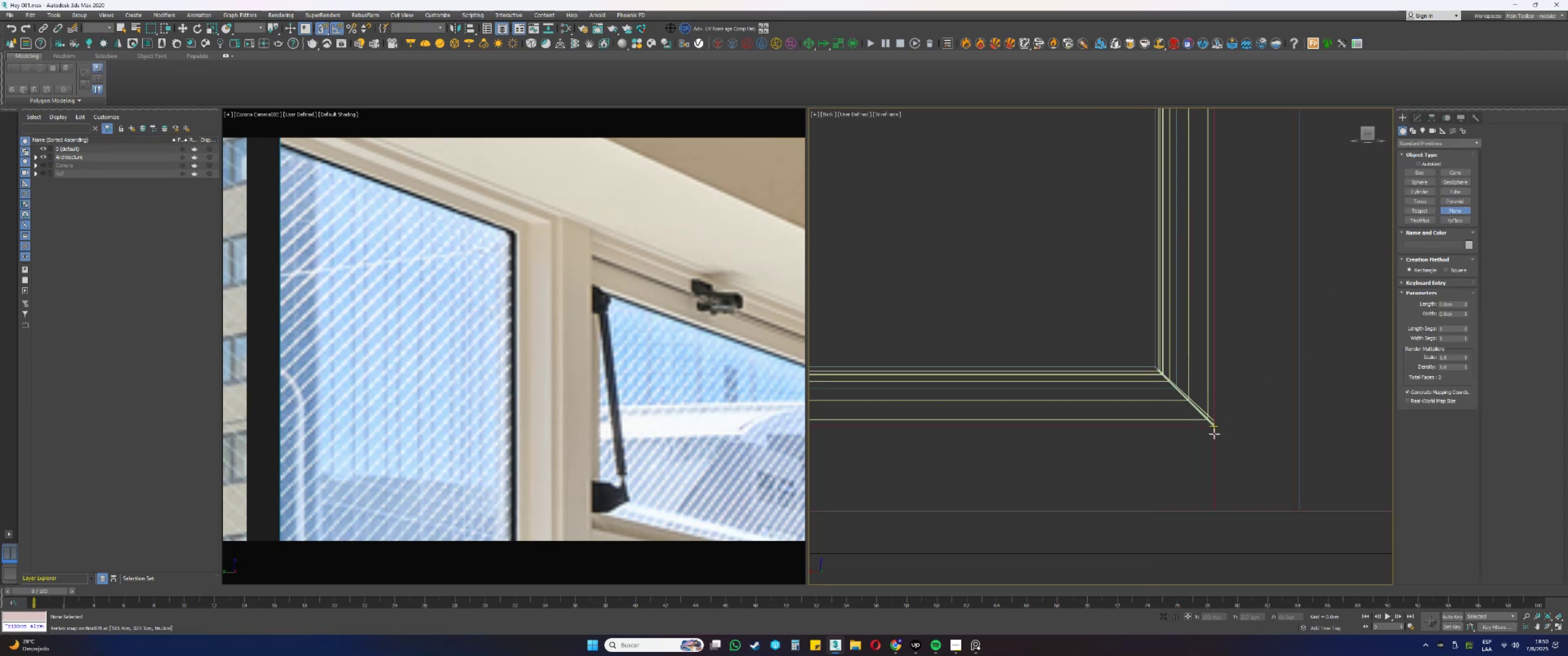 
left_click_drag(start_coordinate=[1214, 434], to_coordinate=[1163, 491])
 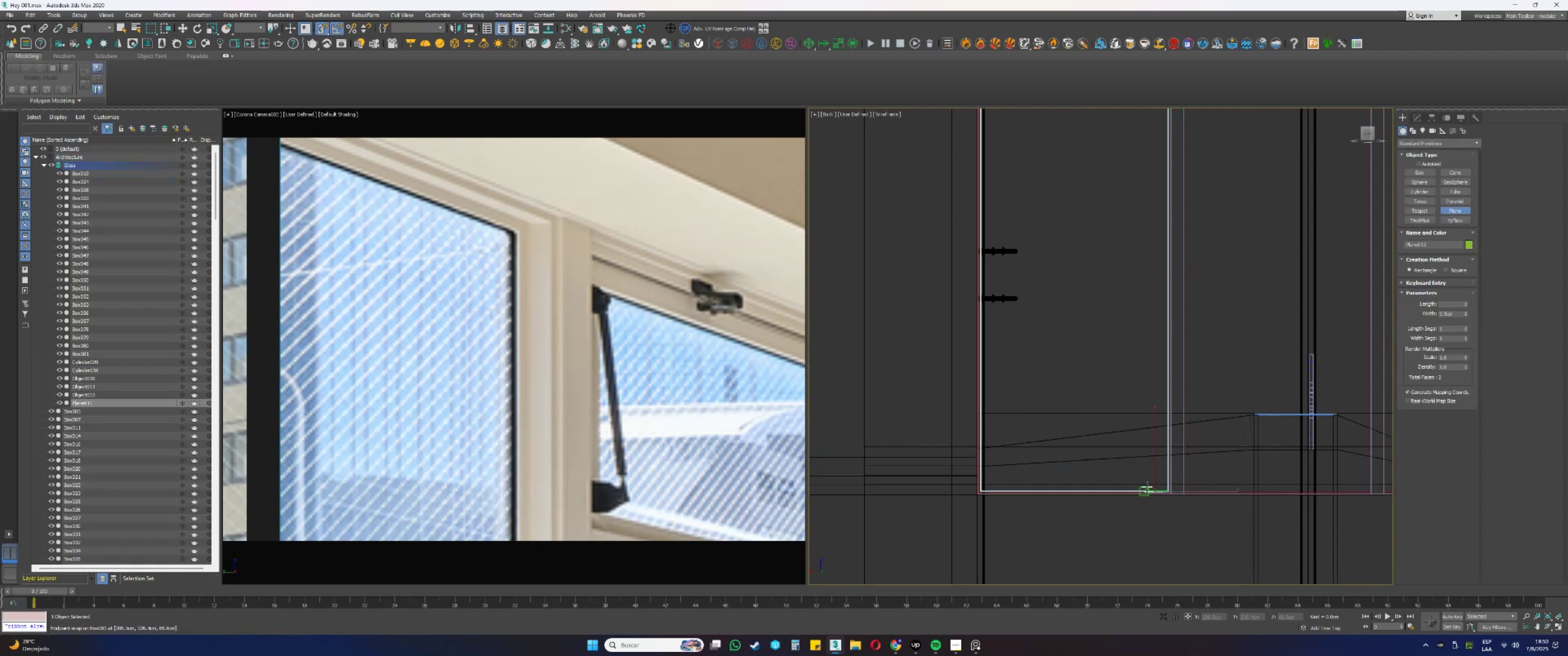 
scroll: coordinate [1145, 486], scroll_direction: down, amount: 16.0
 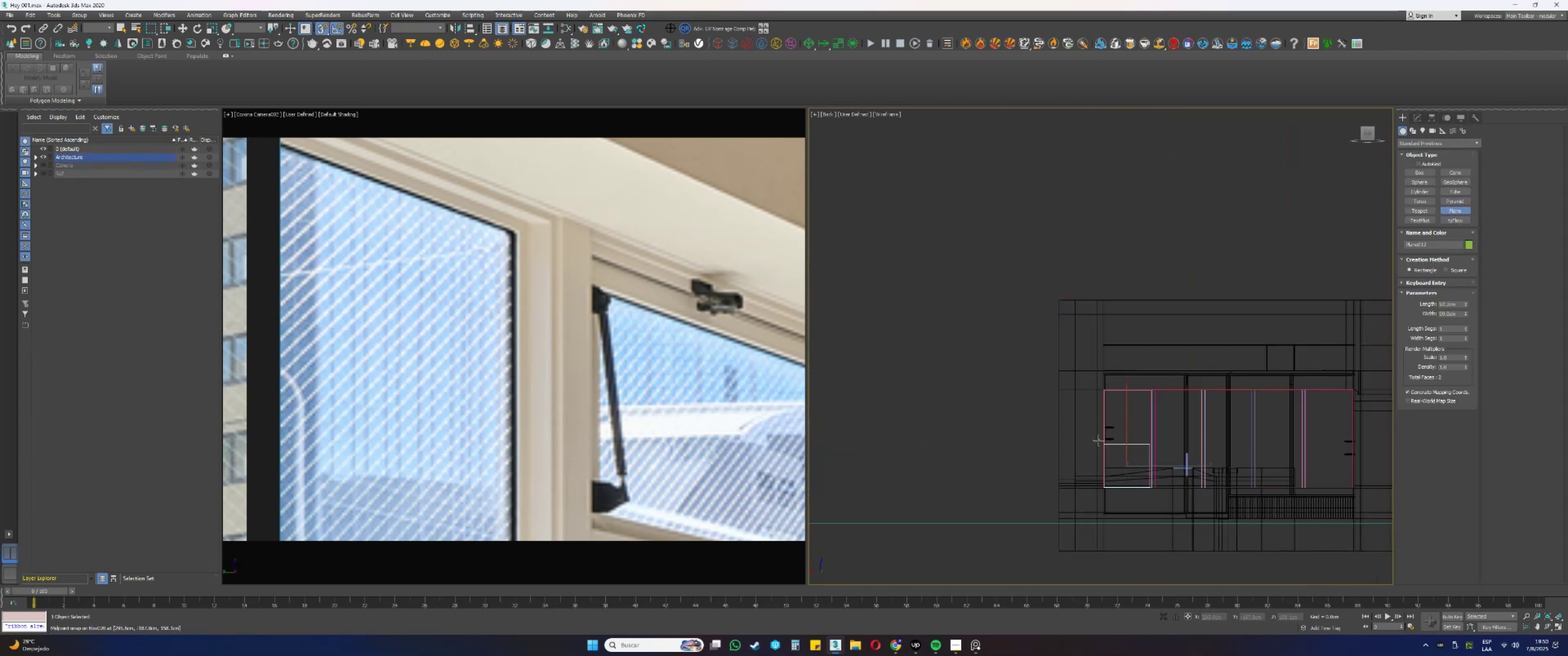 
left_click_drag(start_coordinate=[1162, 491], to_coordinate=[1007, 306])
 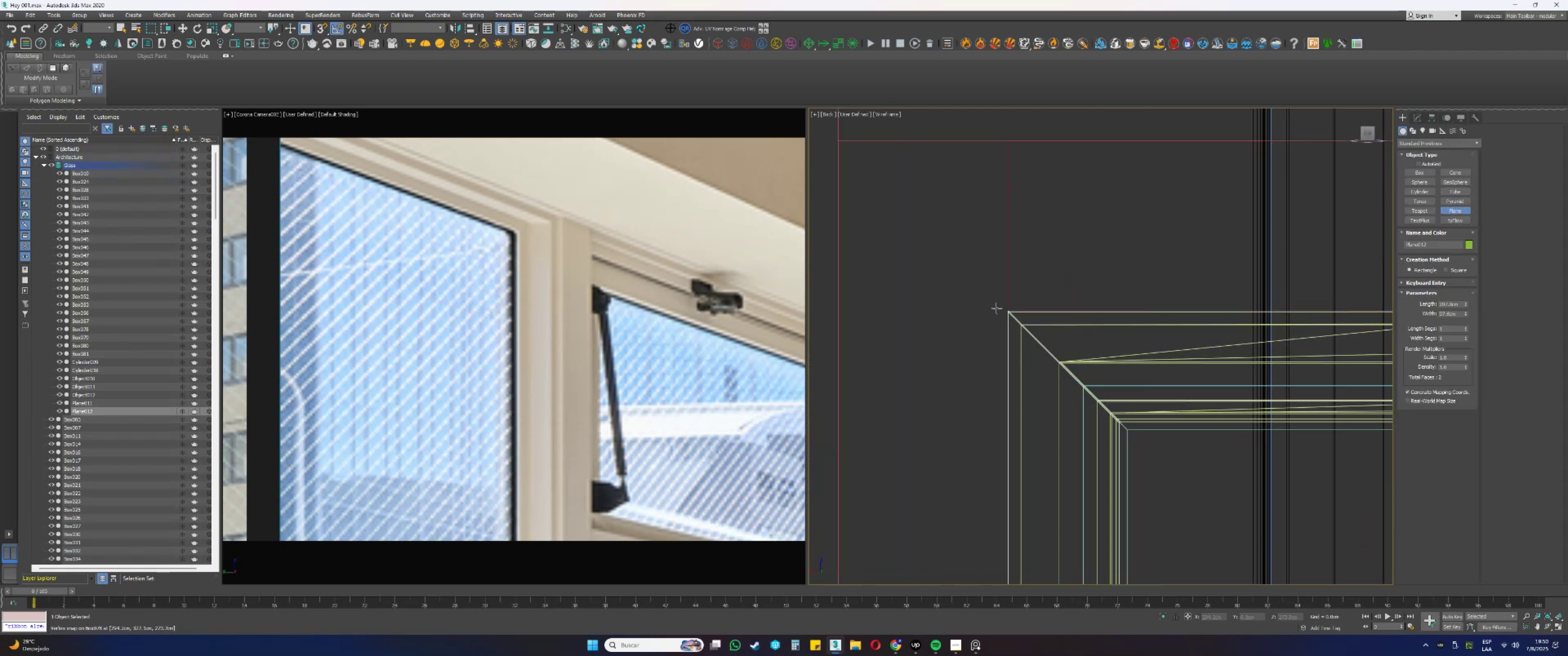 
scroll: coordinate [1073, 315], scroll_direction: up, amount: 17.0
 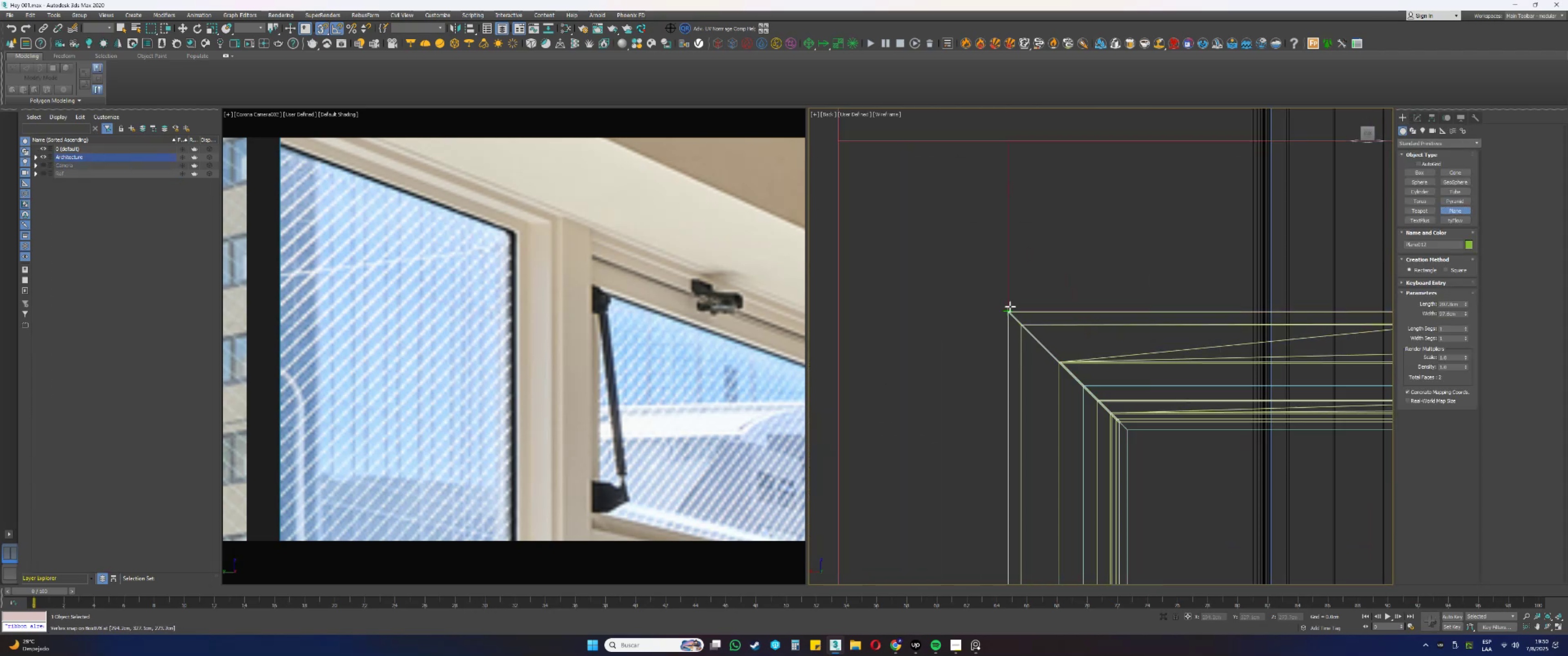 
key(S)
 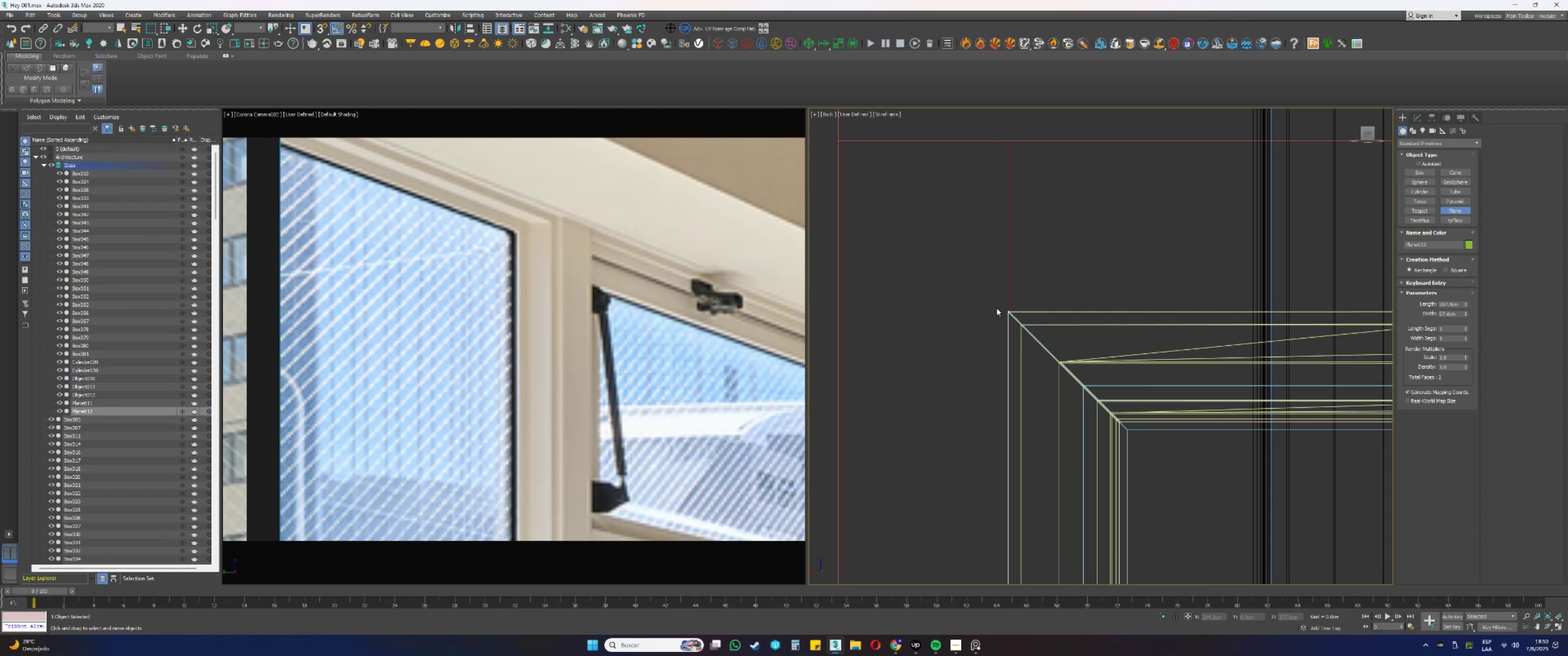 
scroll: coordinate [1010, 314], scroll_direction: down, amount: 16.0
 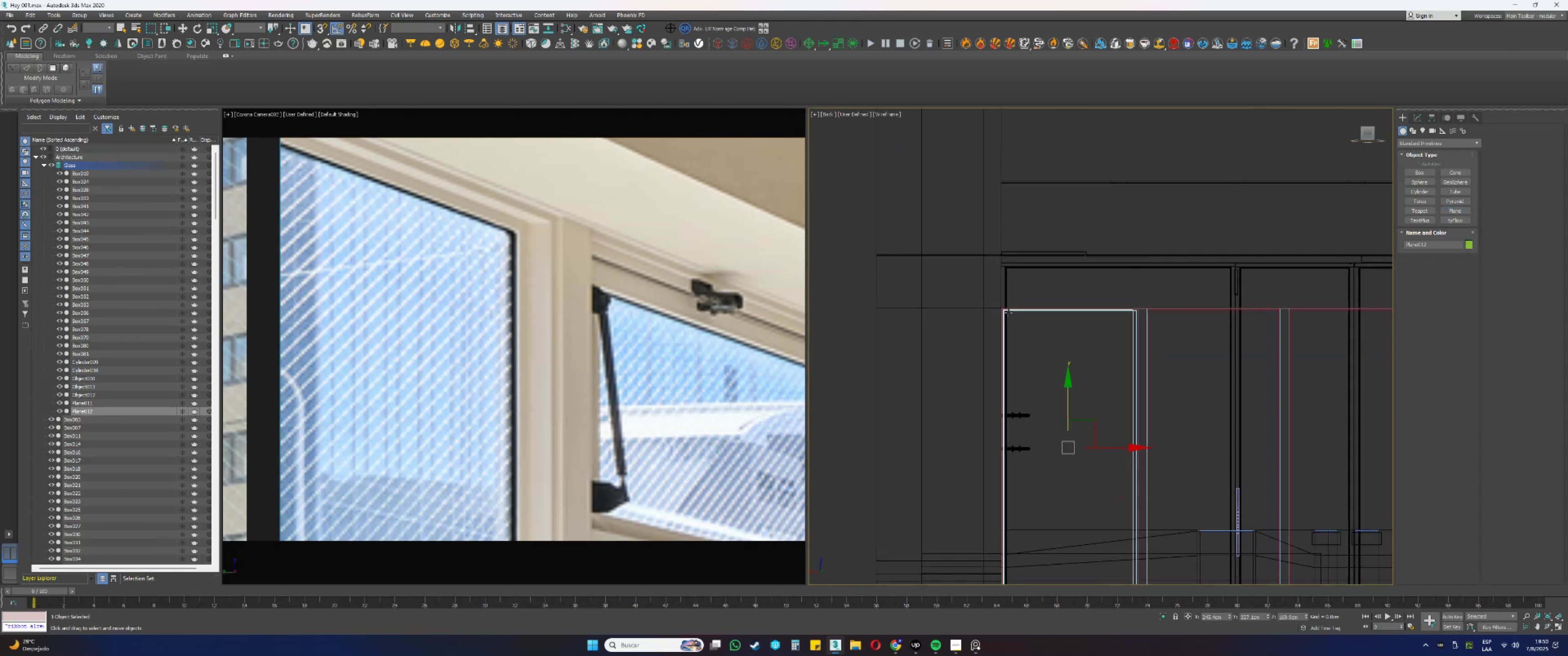 
key(F3)
 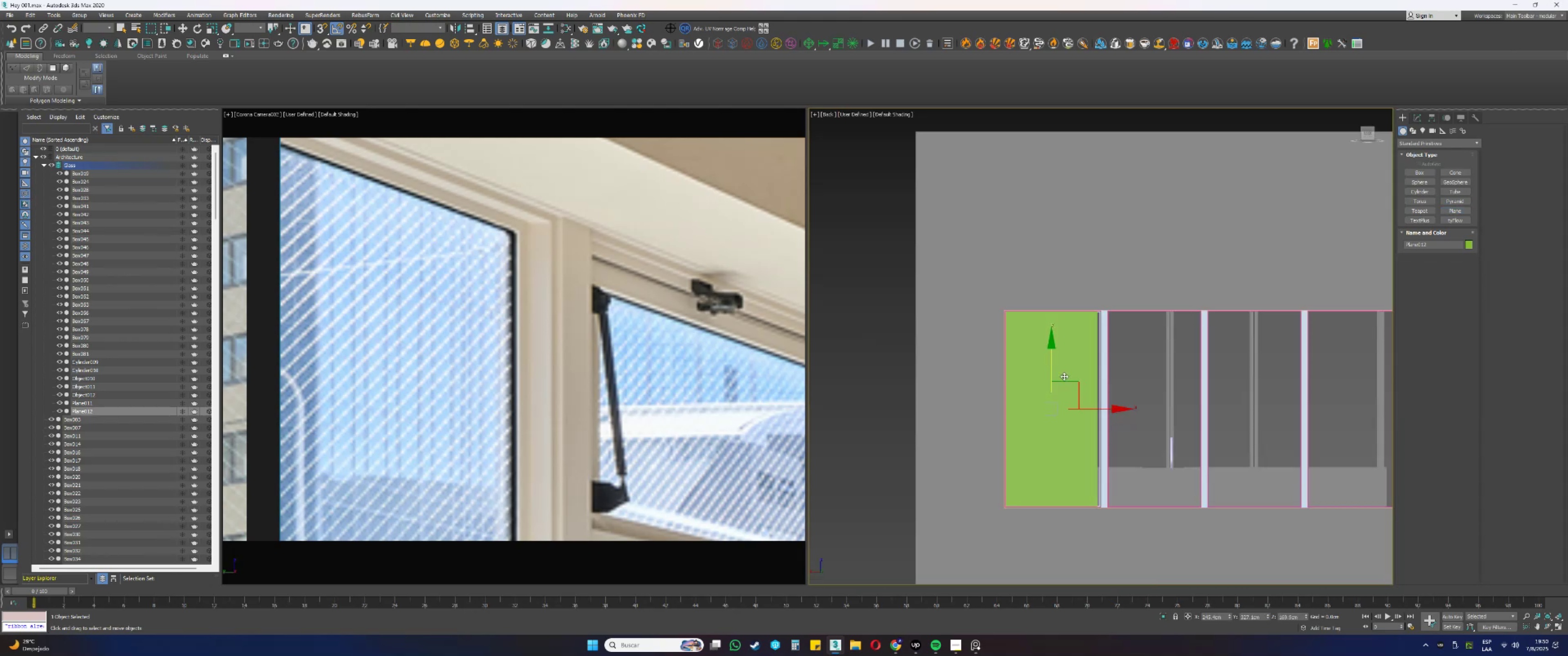 
hold_key(key=AltLeft, duration=0.38)
 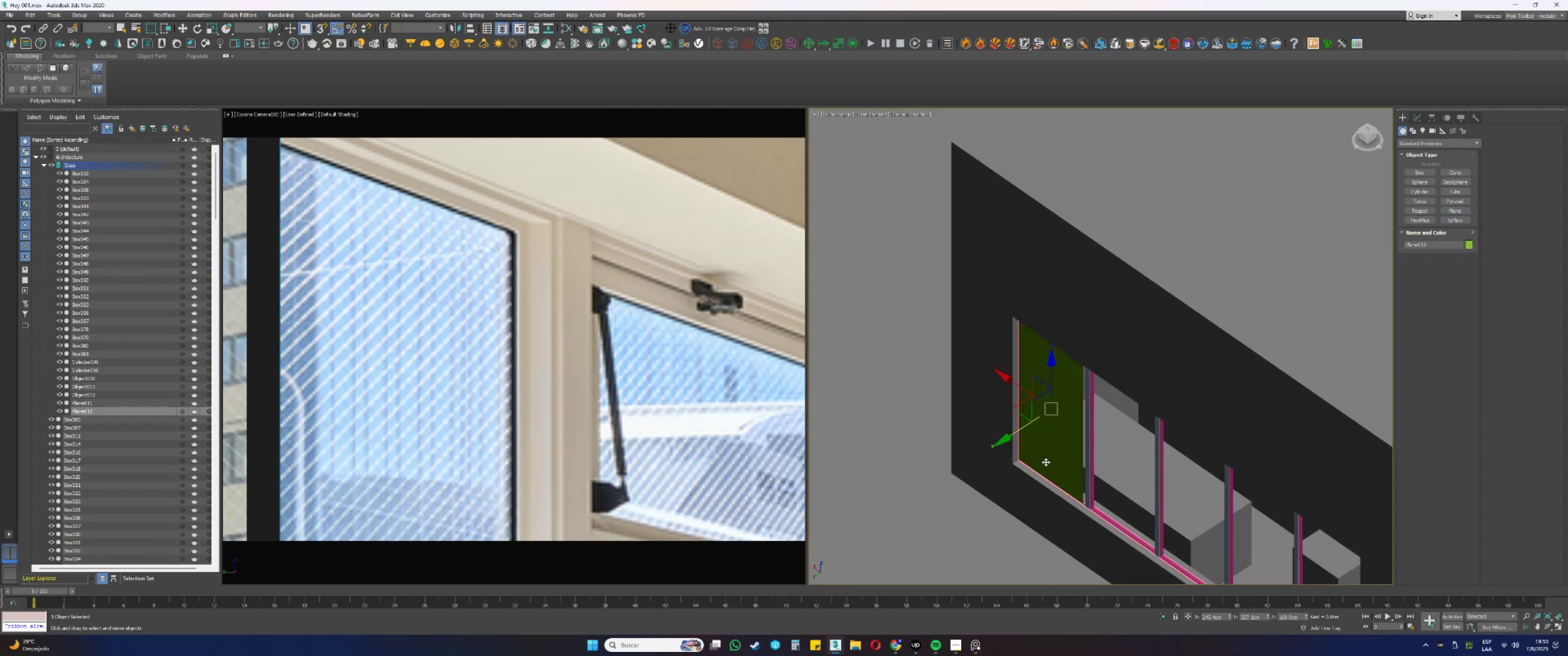 
key(Alt+AltLeft)
 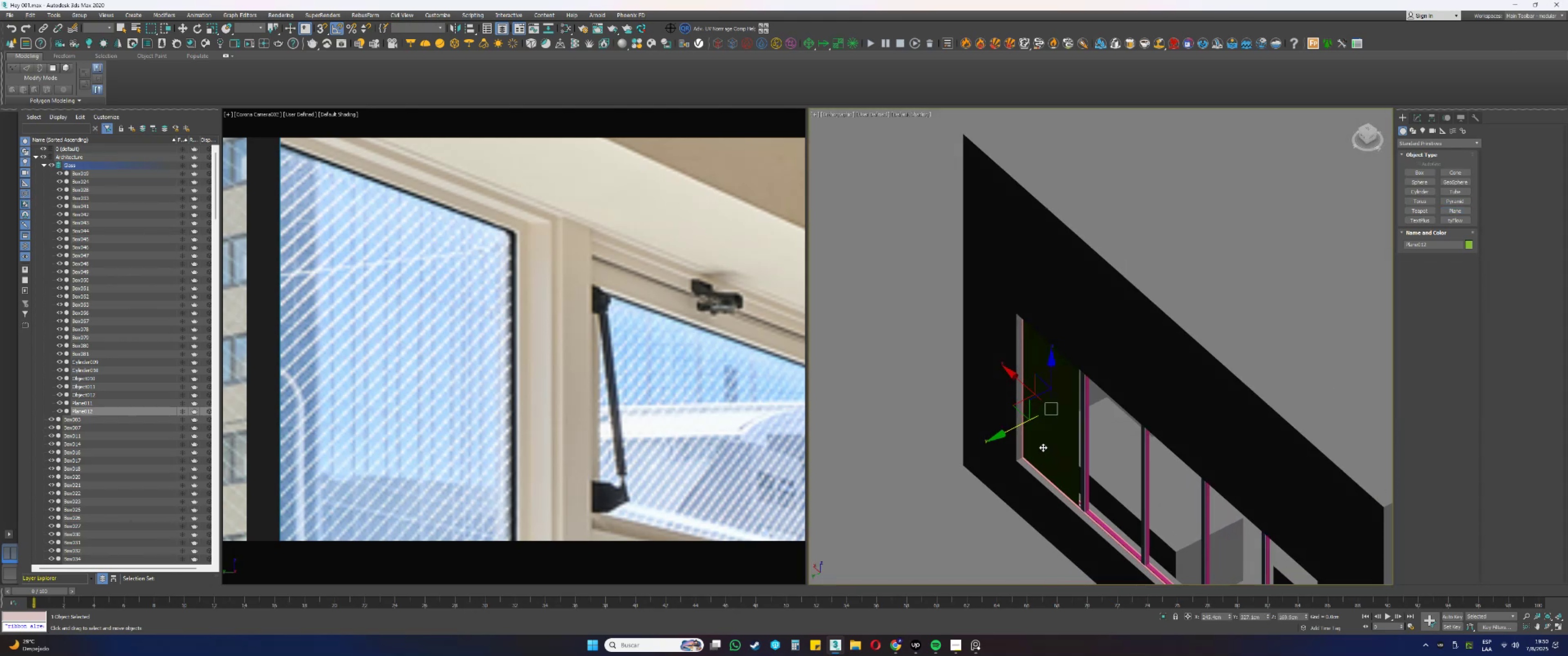 
scroll: coordinate [1040, 436], scroll_direction: up, amount: 3.0
 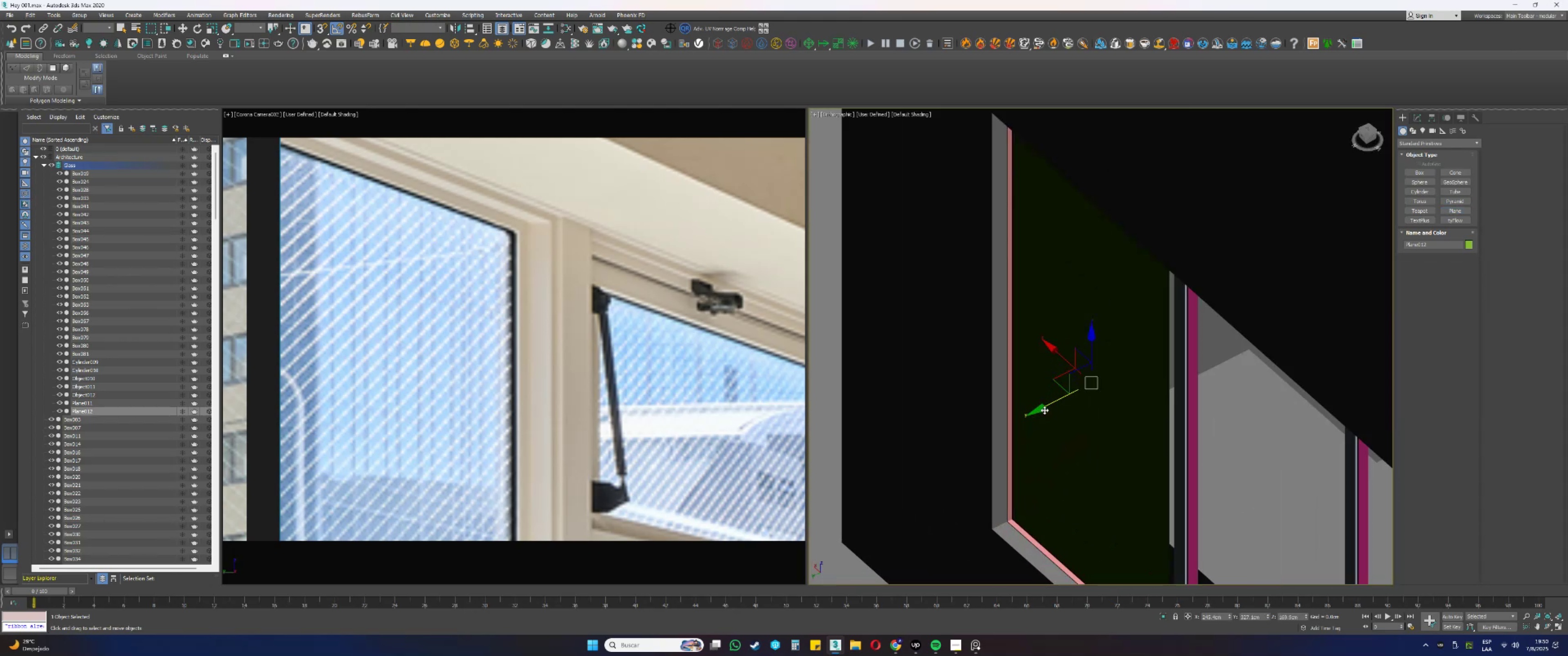 
left_click_drag(start_coordinate=[1042, 408], to_coordinate=[1072, 410])
 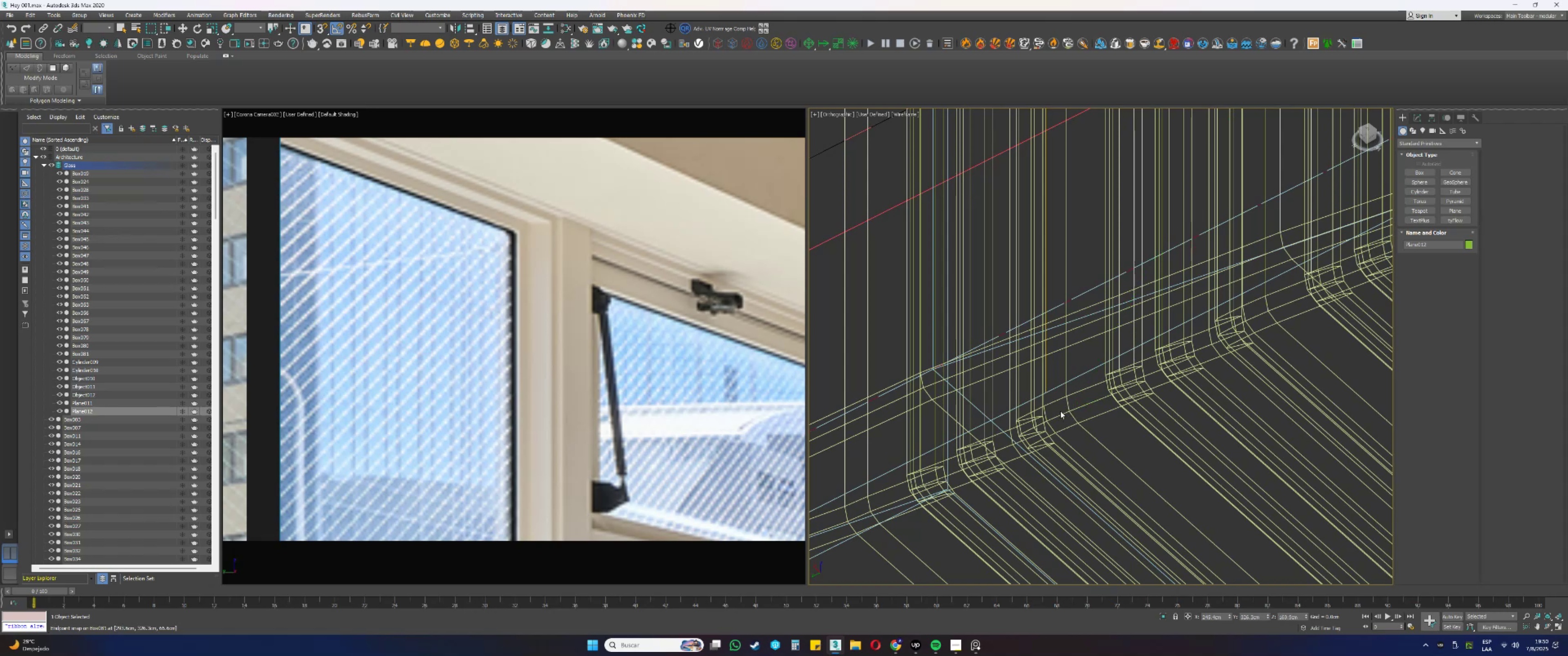 
scroll: coordinate [1015, 520], scroll_direction: up, amount: 6.0
 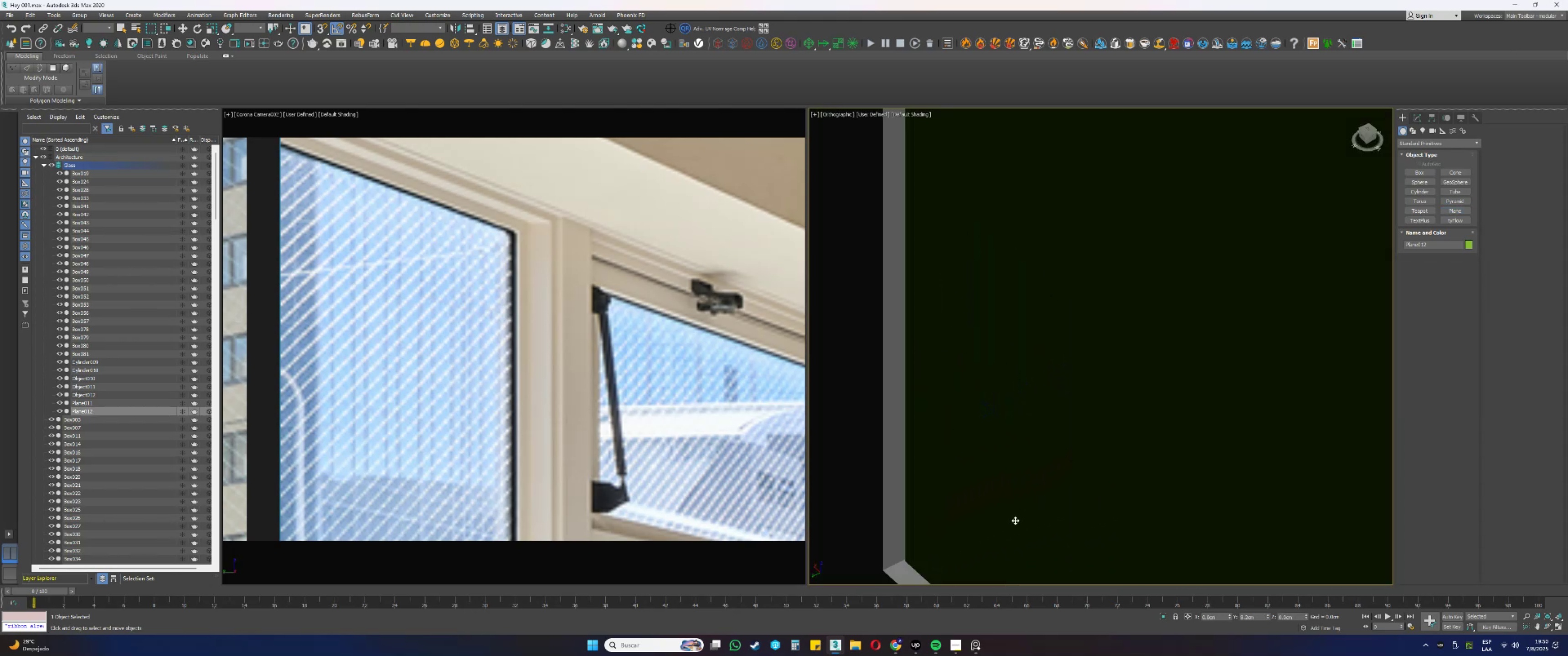 
key(F3)
 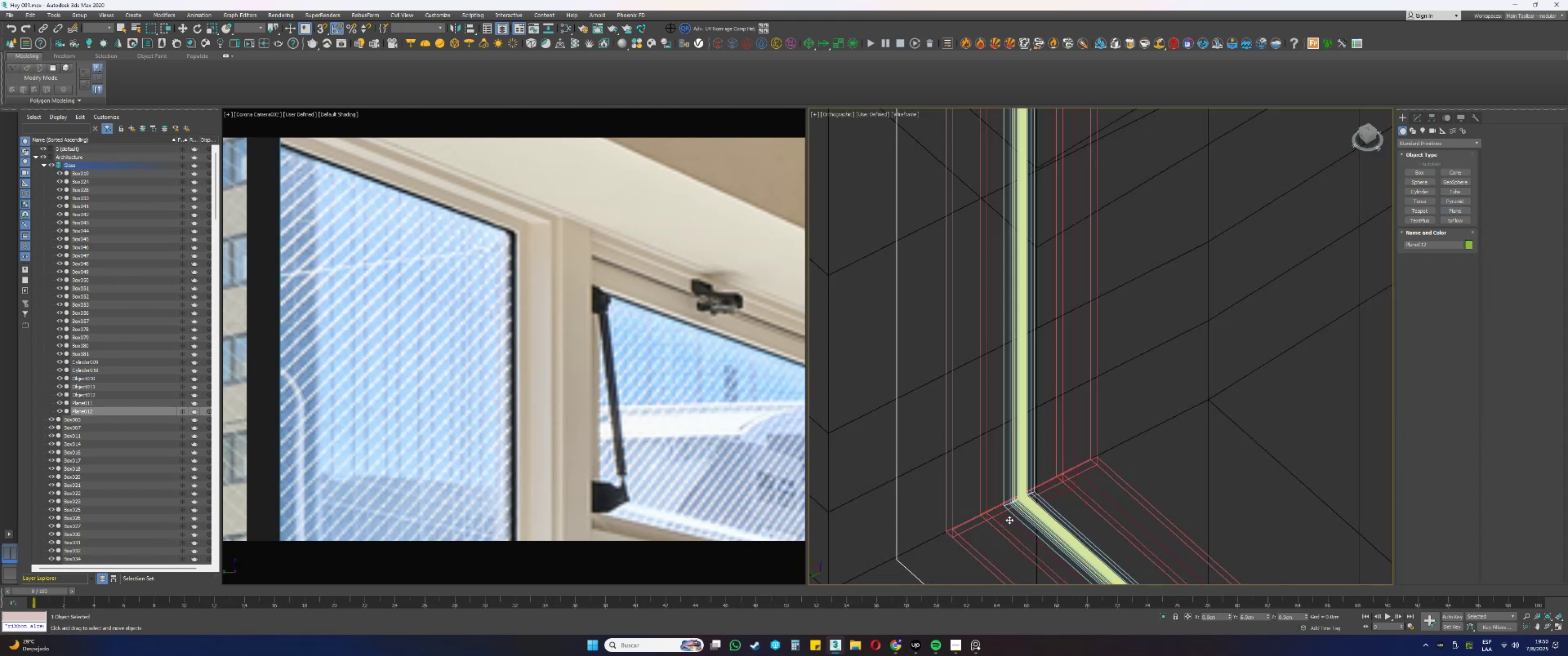 
scroll: coordinate [1125, 375], scroll_direction: up, amount: 13.0
 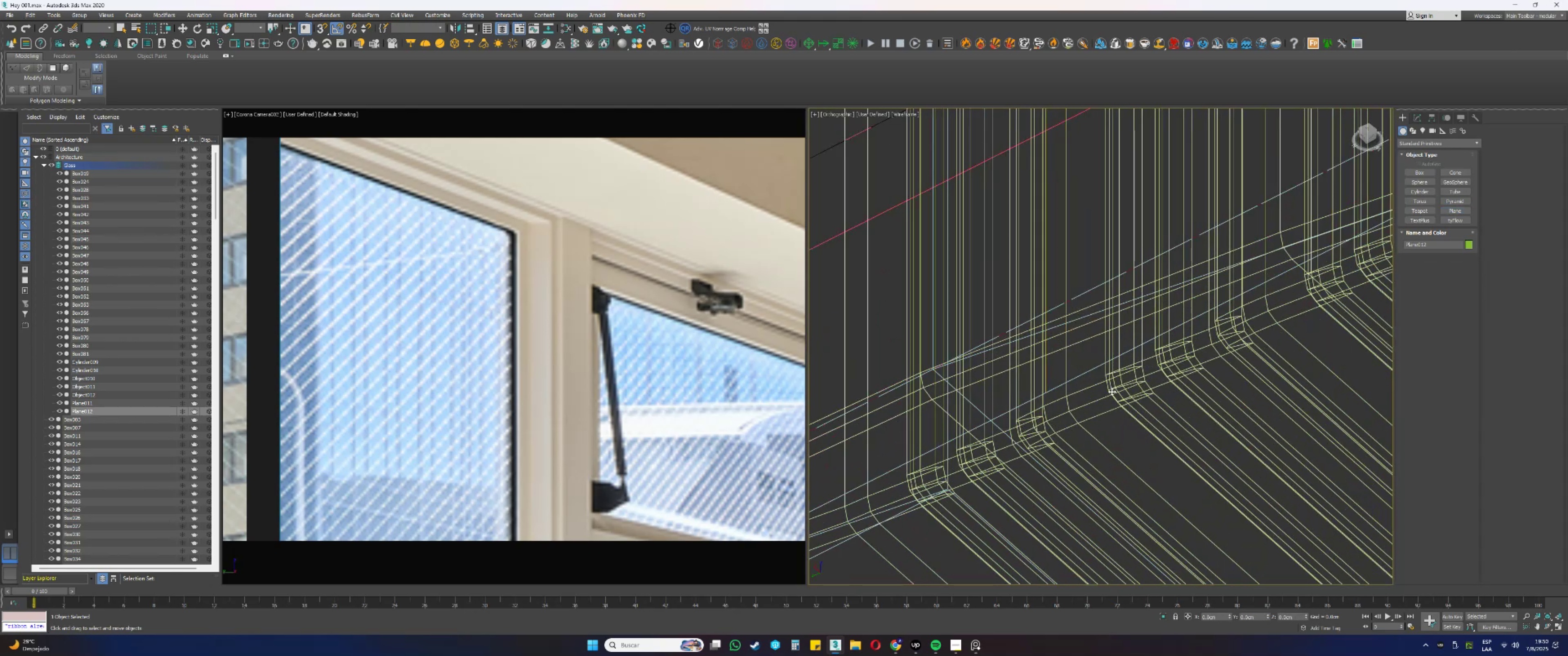 
type([F3][F3]ss[F3])
 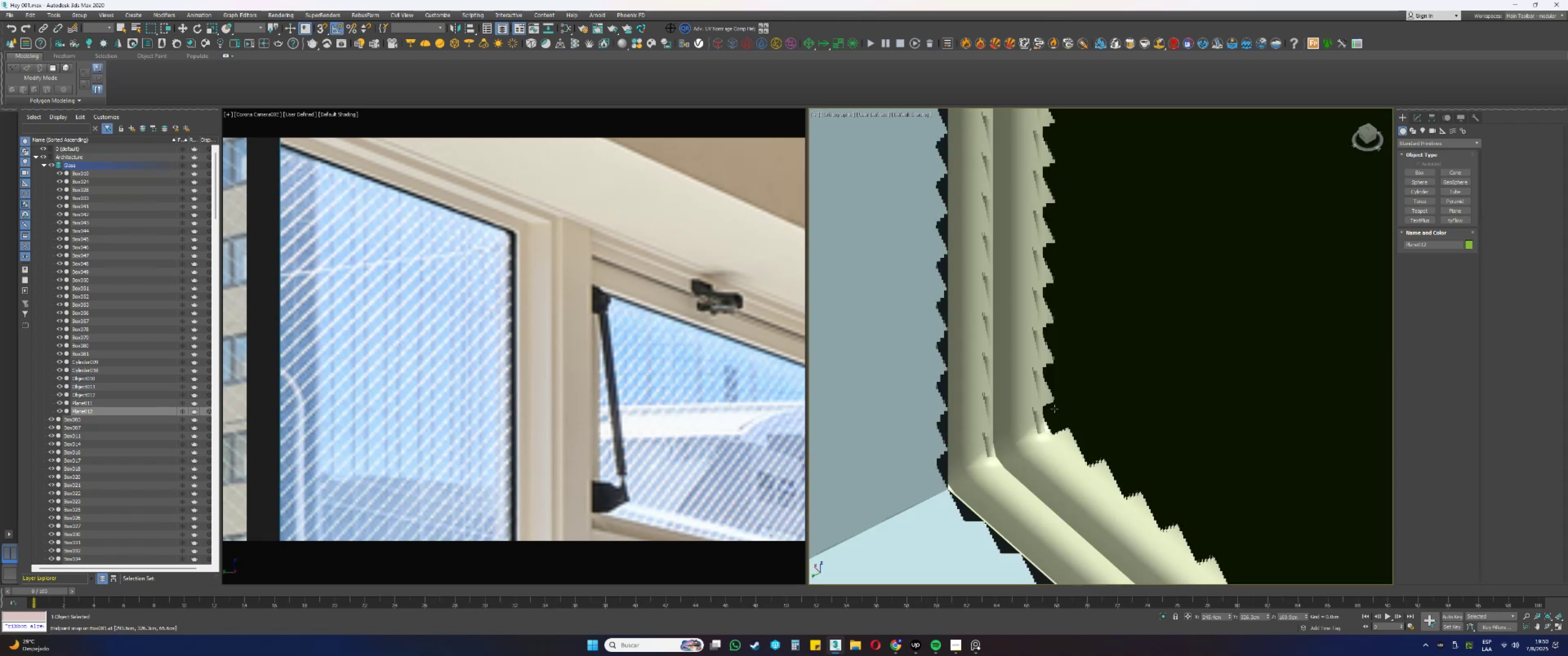 
scroll: coordinate [1057, 415], scroll_direction: down, amount: 9.0
 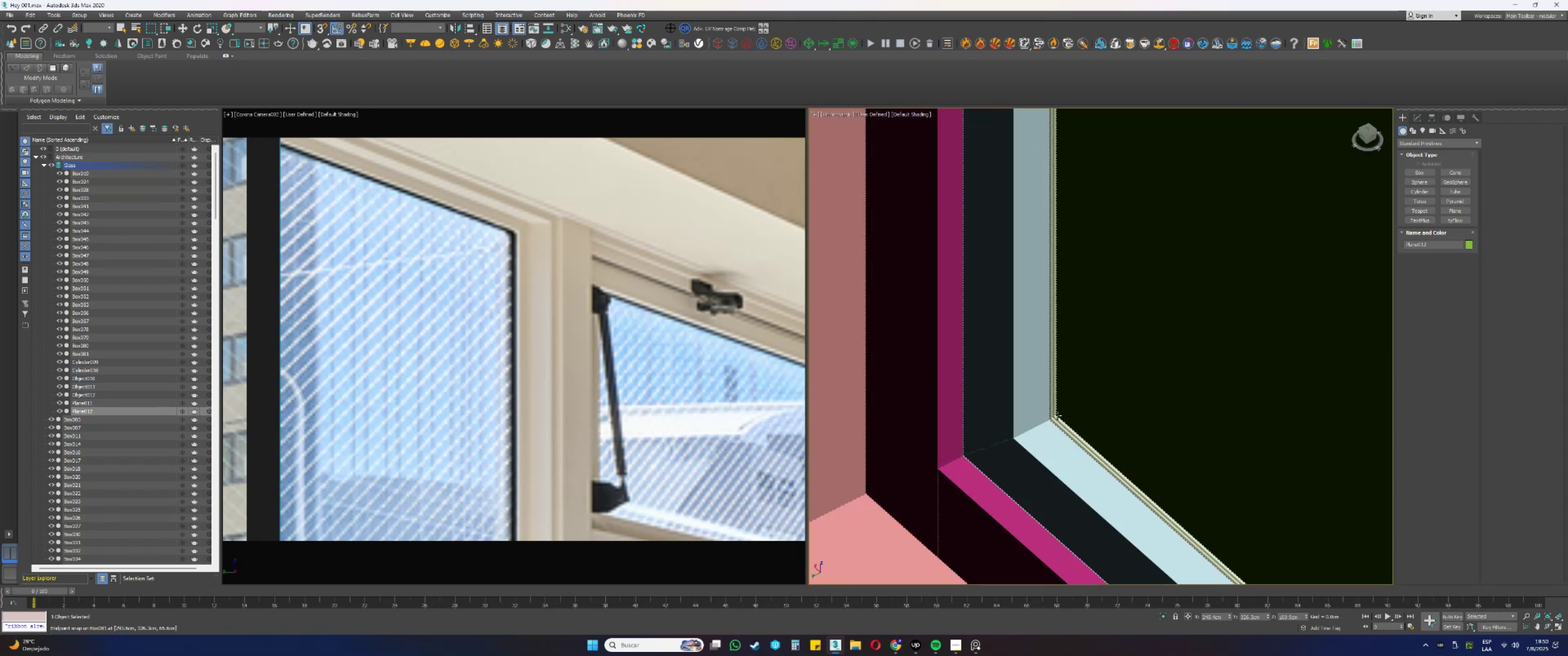 
hold_key(key=AltLeft, duration=0.32)
 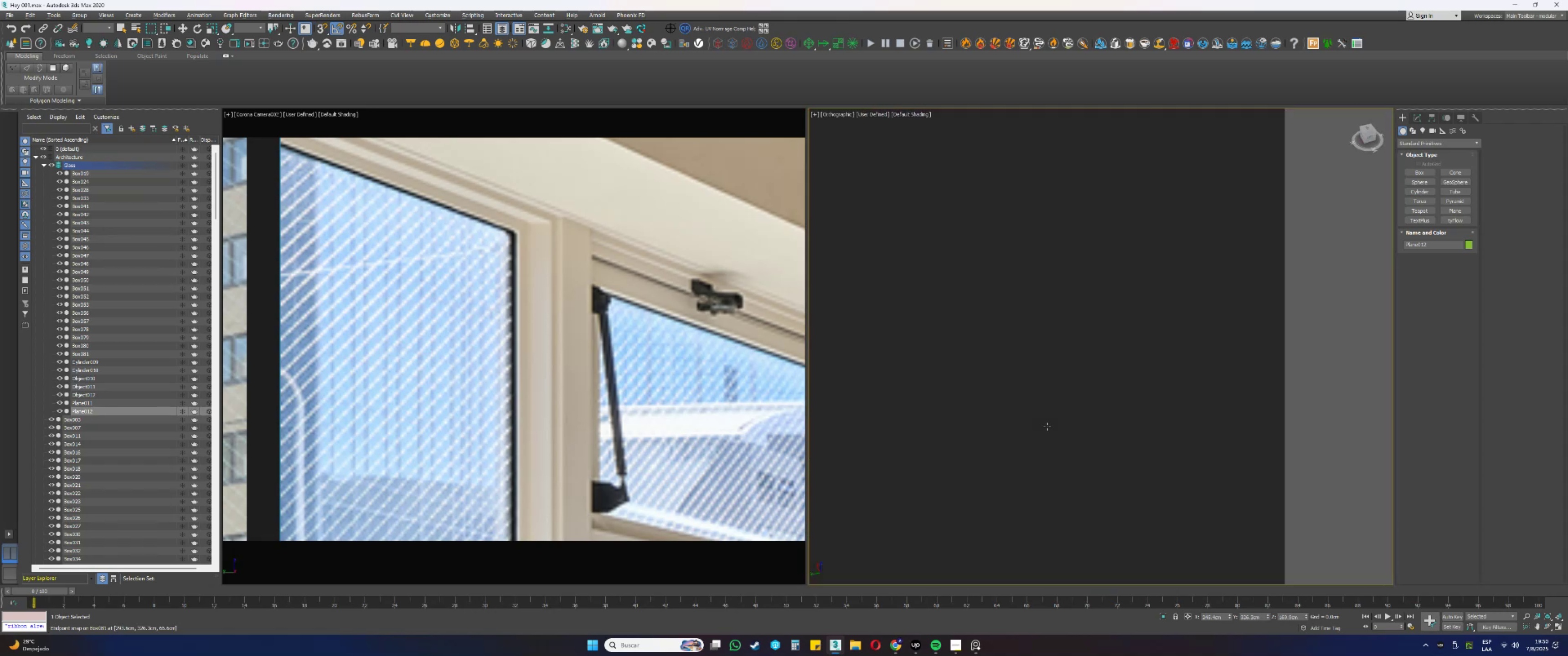 
scroll: coordinate [1088, 419], scroll_direction: down, amount: 7.0
 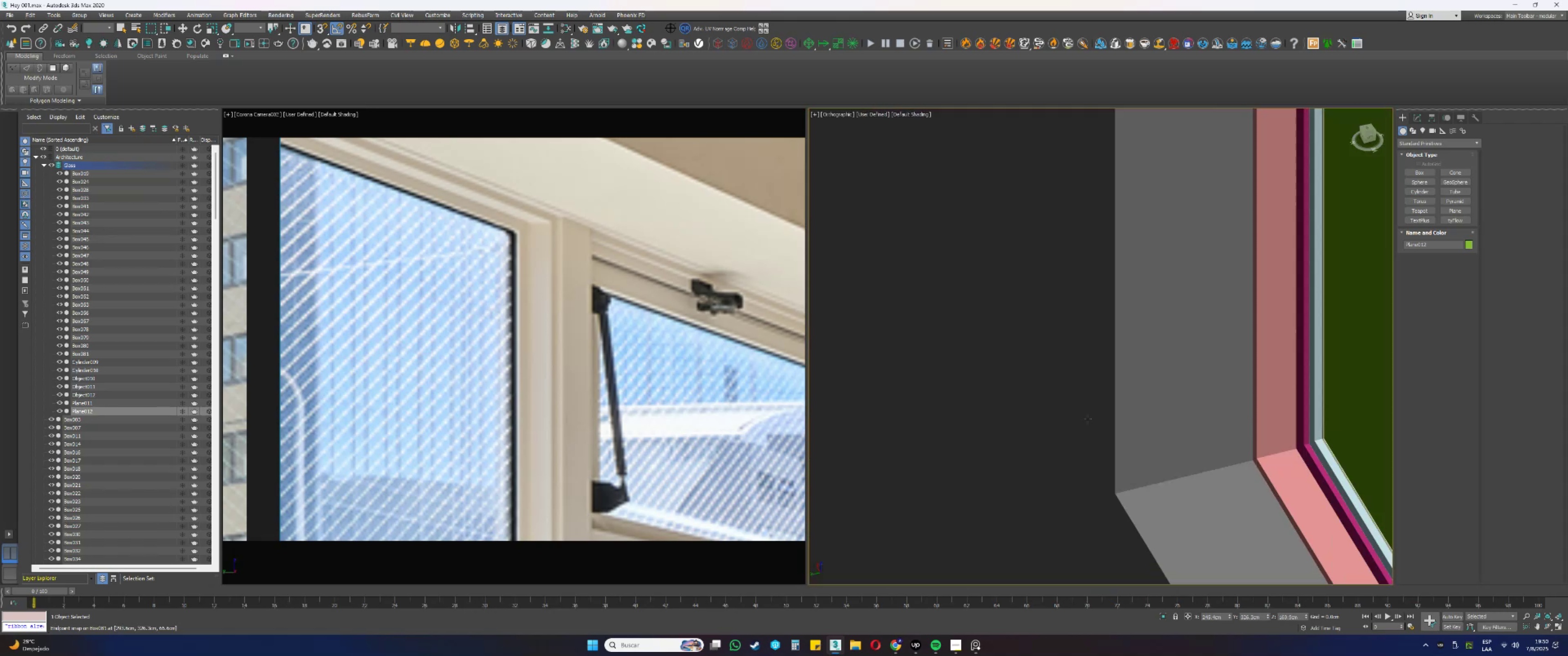 
key(Alt+AltLeft)
 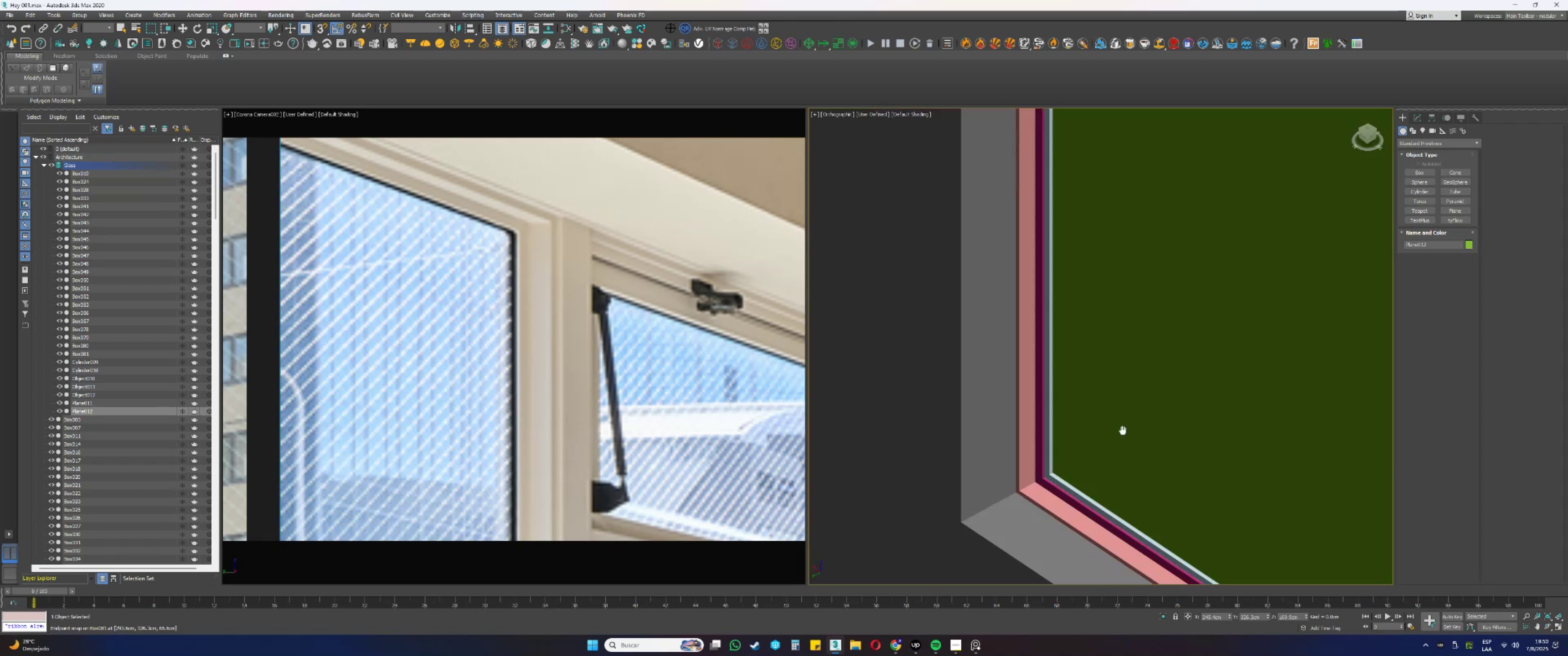 
scroll: coordinate [1072, 392], scroll_direction: up, amount: 8.0
 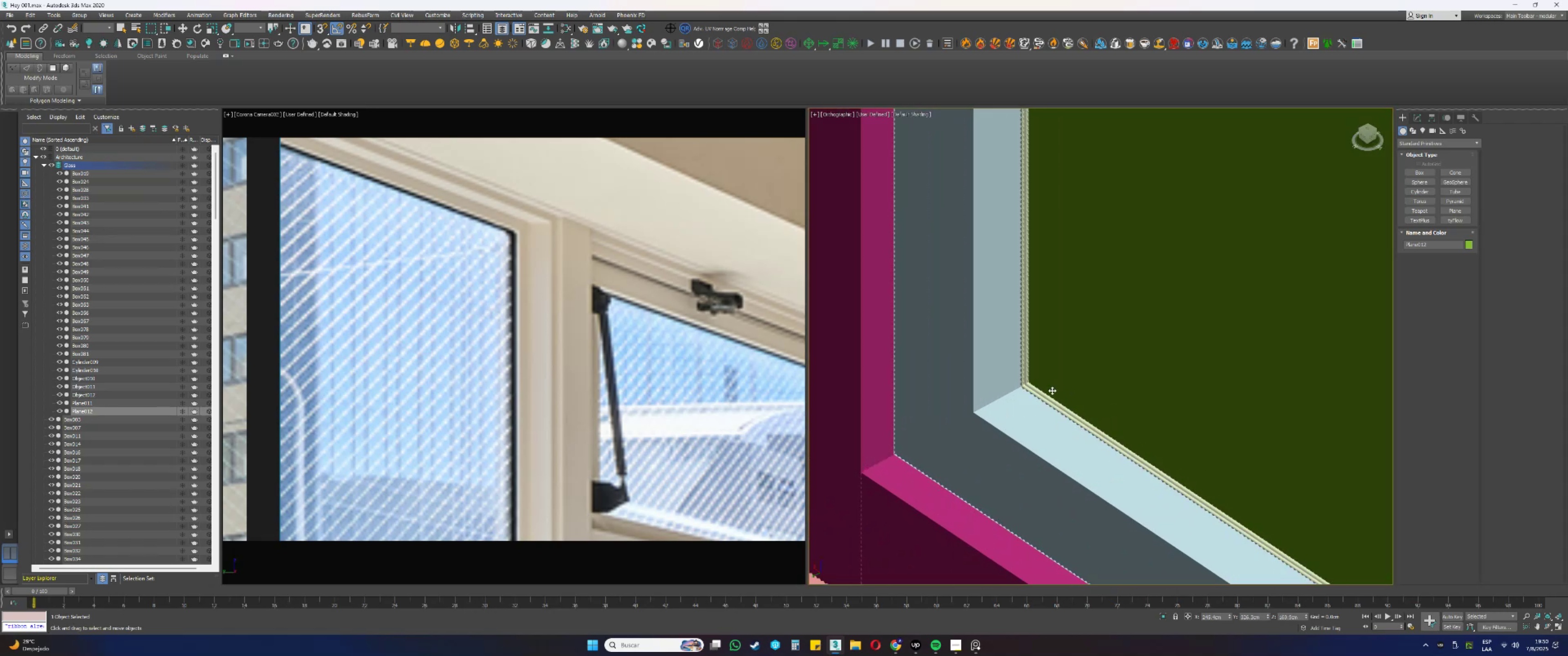 
scroll: coordinate [1074, 418], scroll_direction: down, amount: 11.0
 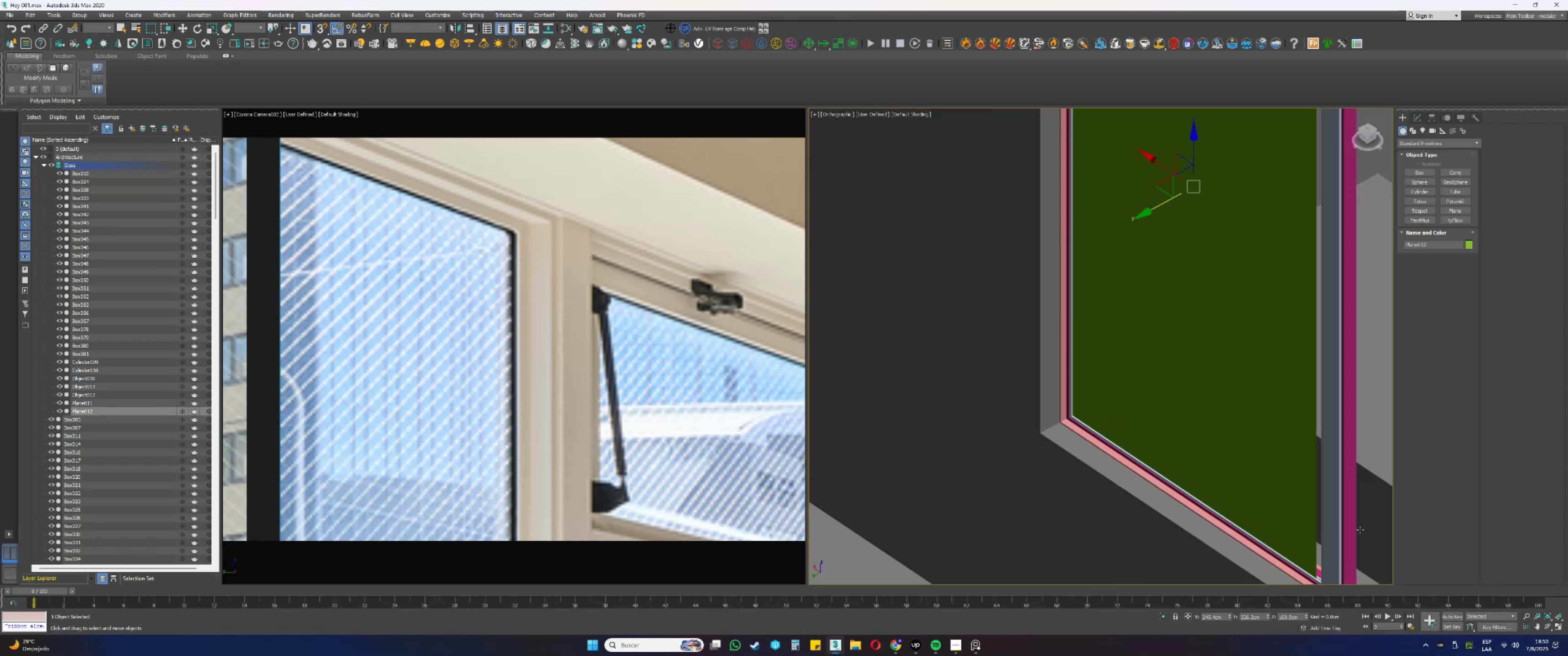 
key(W)
 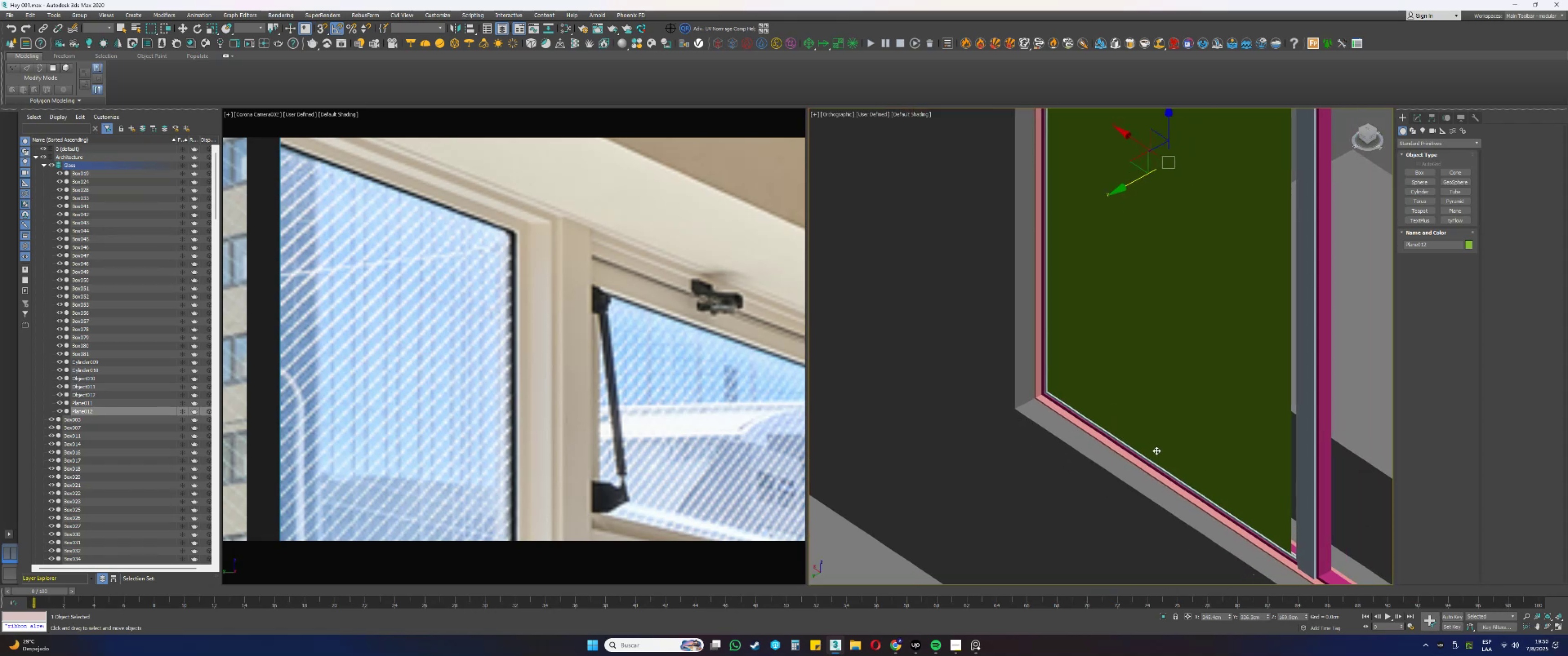 
key(Alt+AltLeft)
 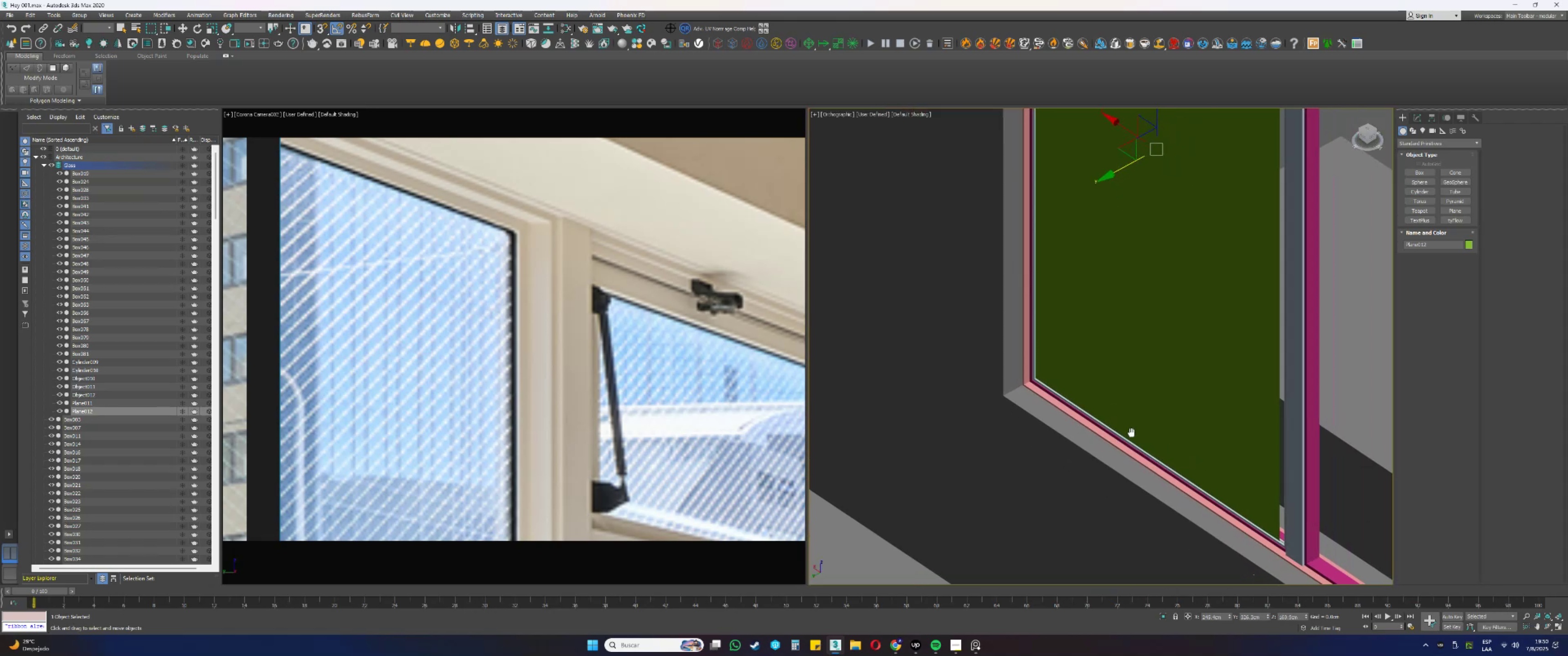 
type(pz)
 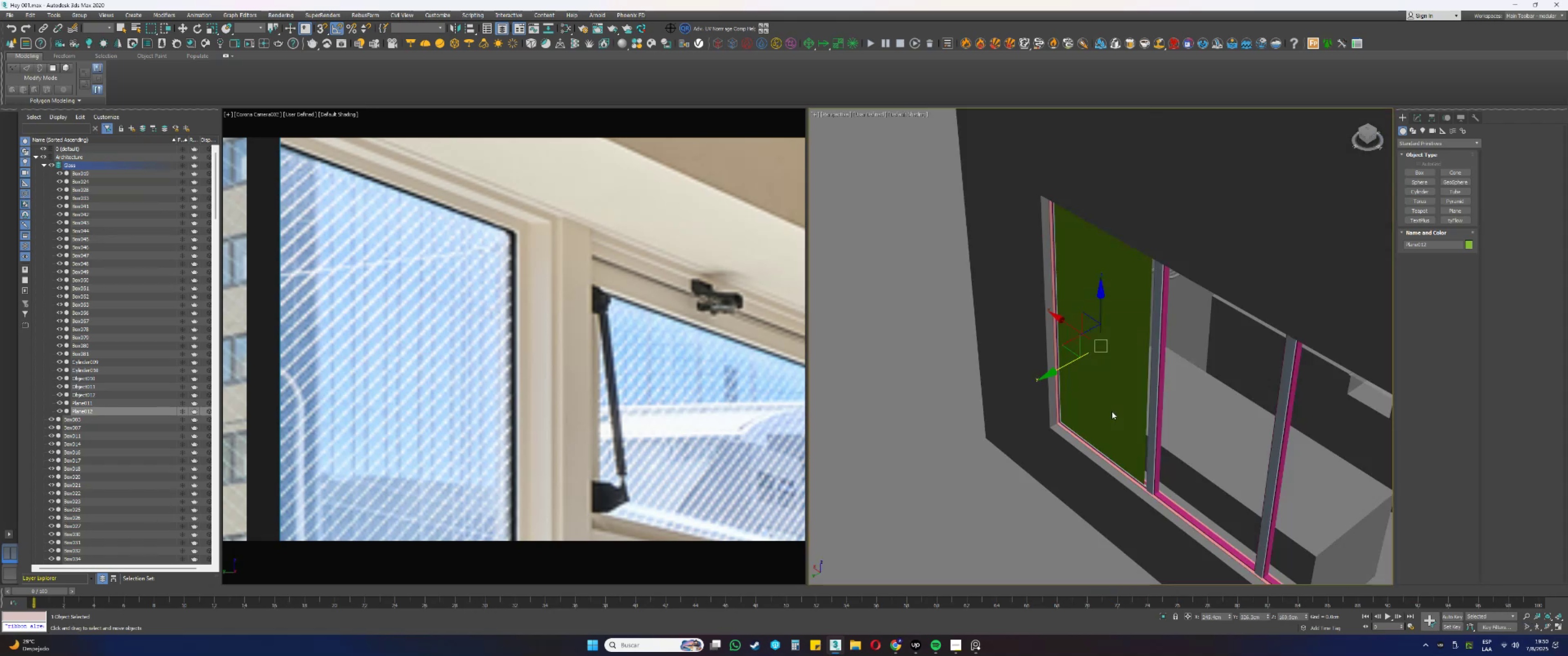 
key(Alt+AltLeft)
 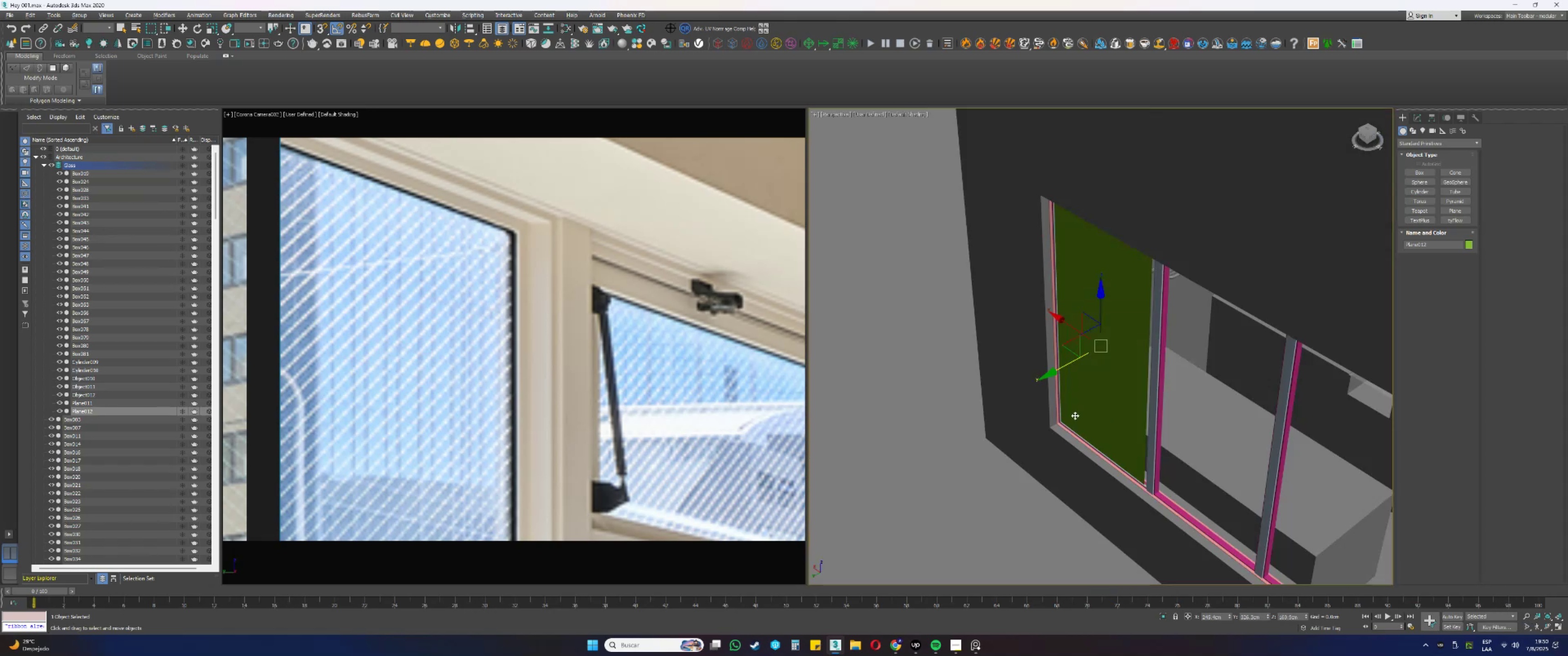 
scroll: coordinate [1105, 385], scroll_direction: up, amount: 17.0
 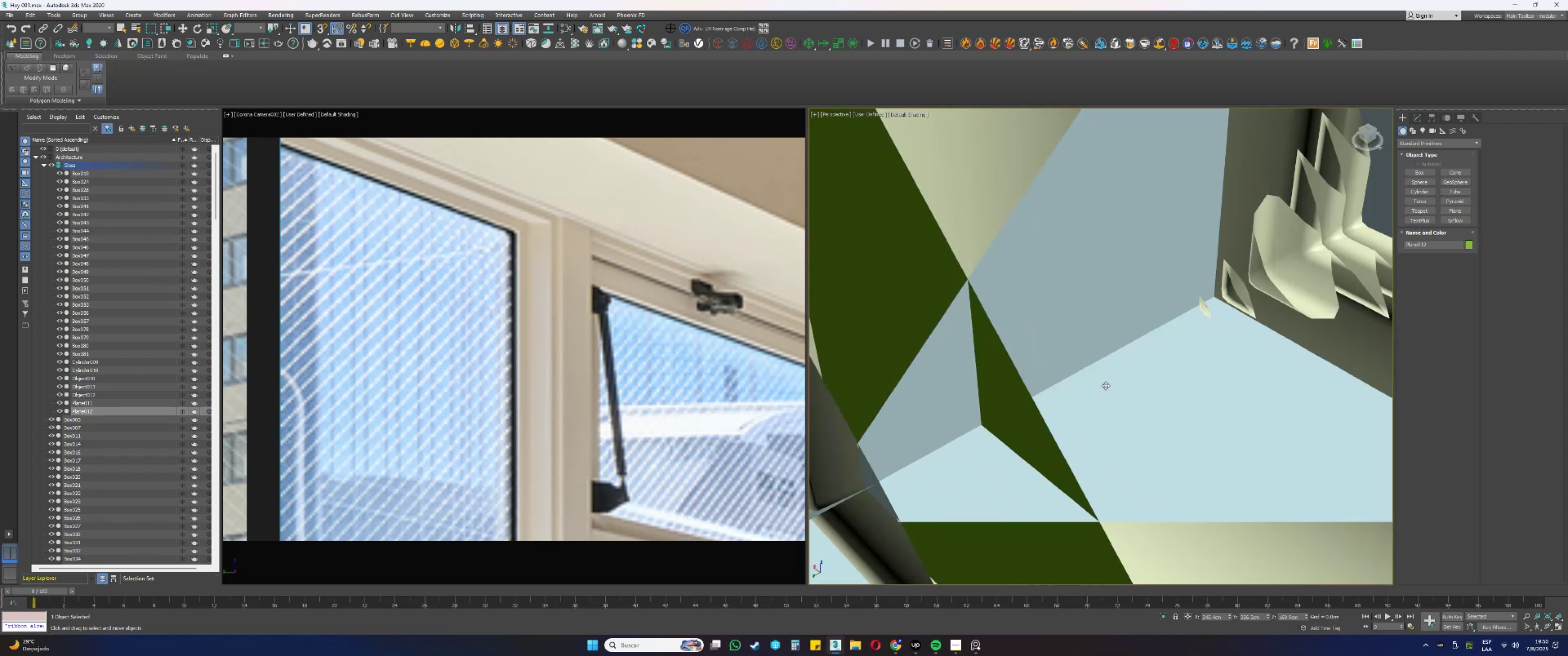 
key(F3)
 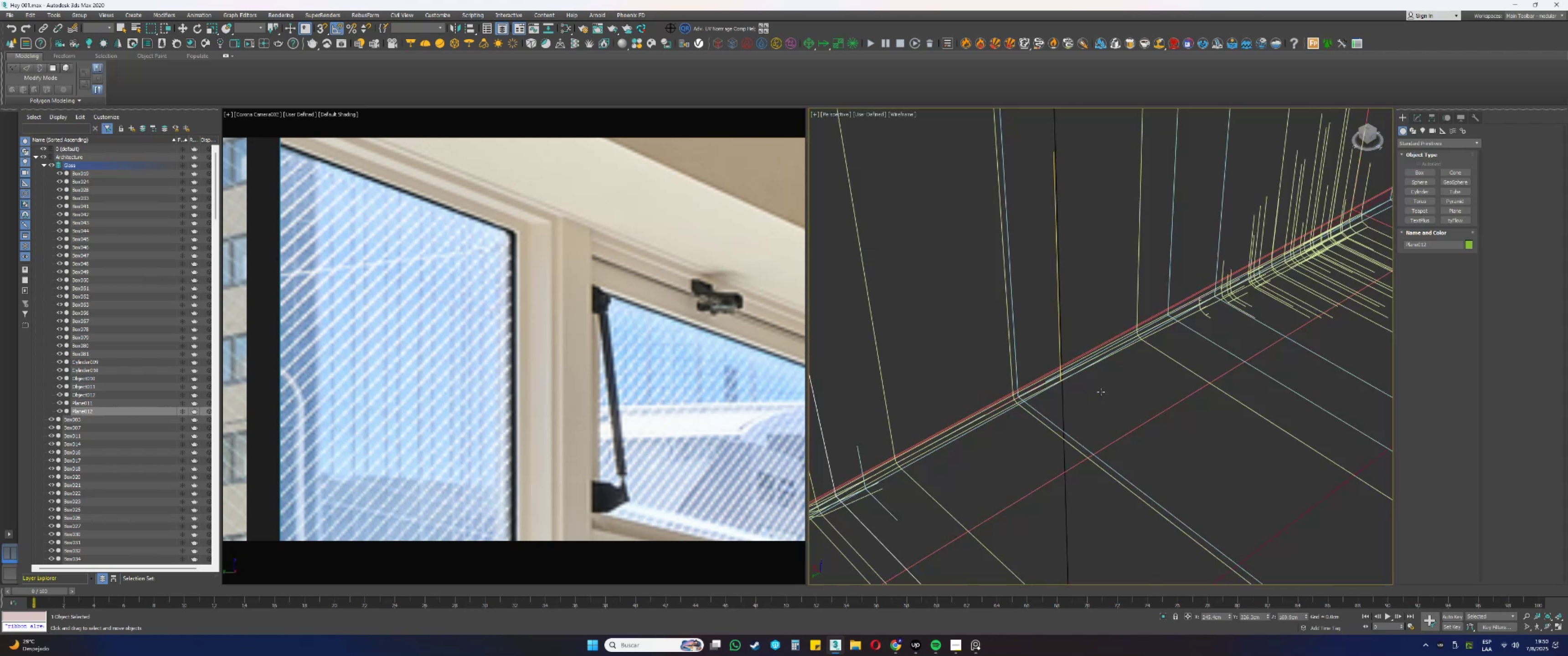 
scroll: coordinate [1101, 392], scroll_direction: down, amount: 1.0
 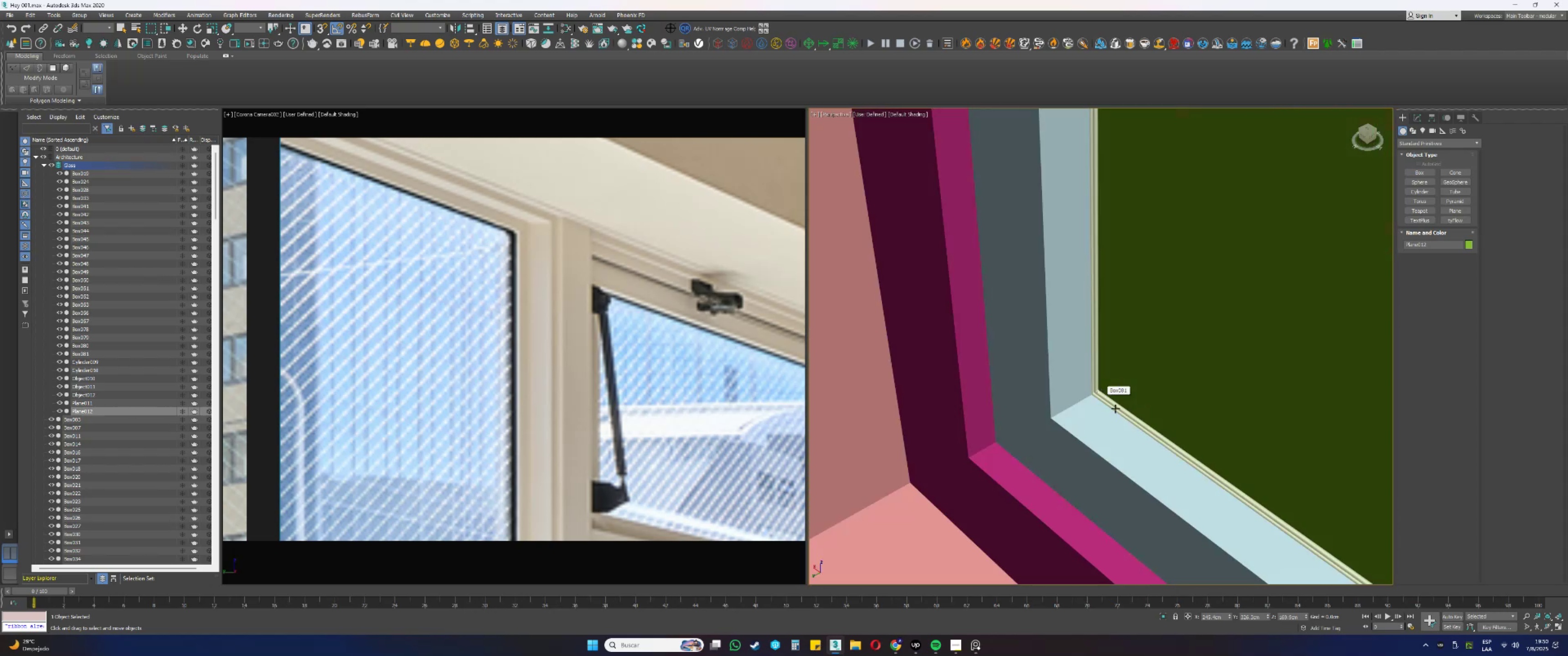 
key(F3)
 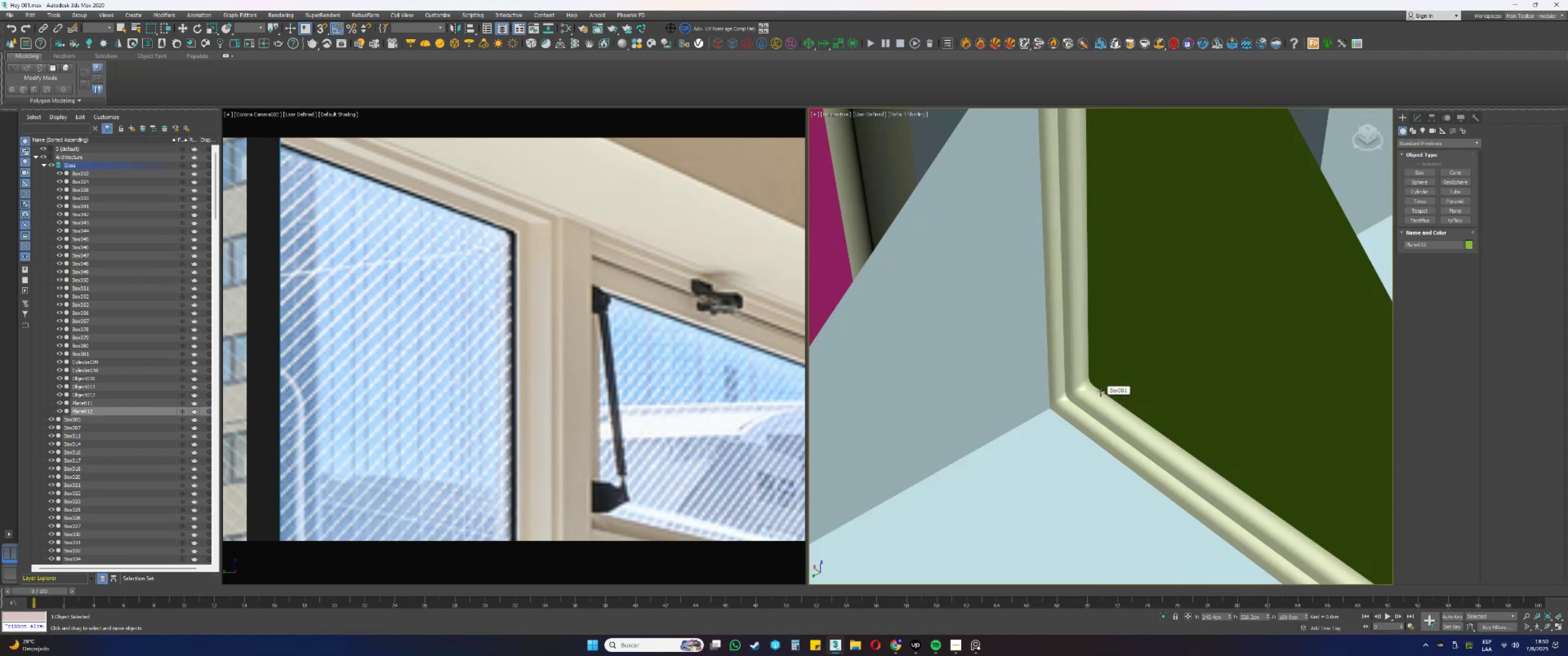 
key(F3)
 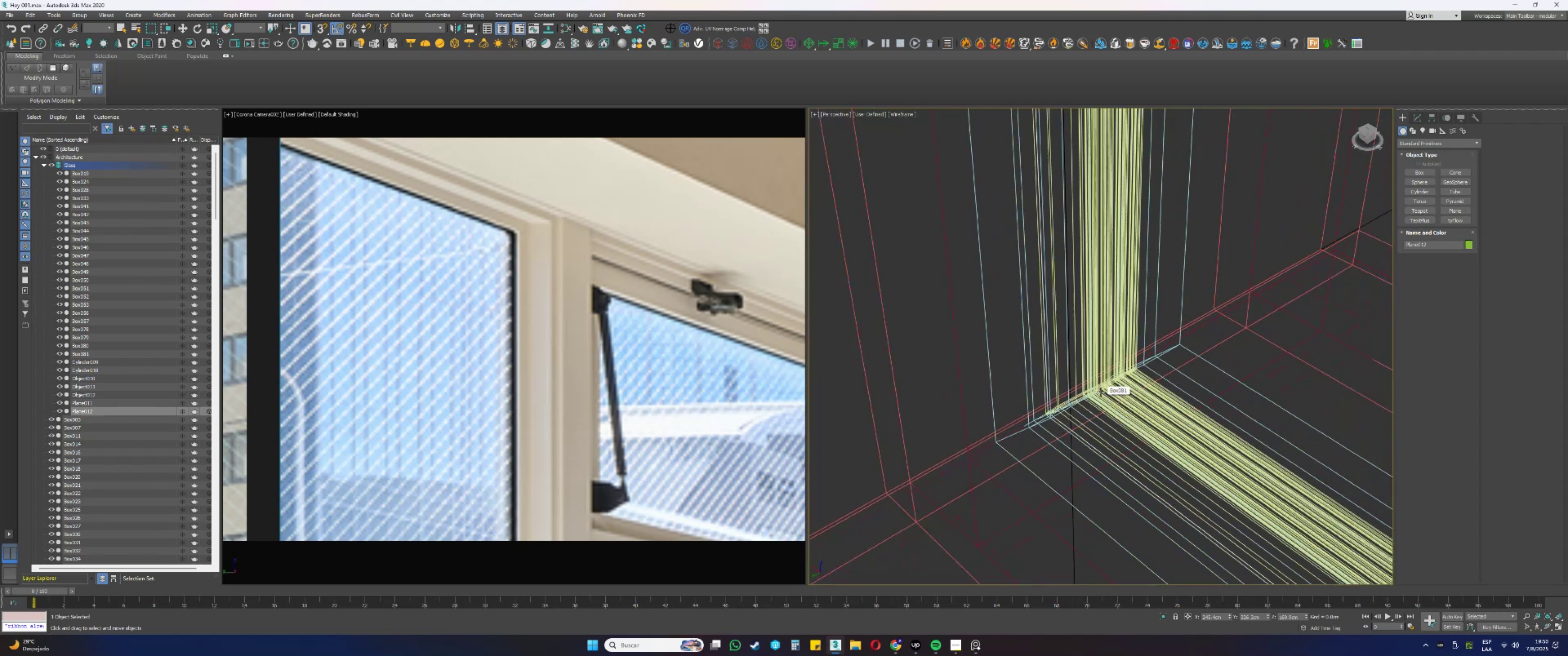 
key(F3)
 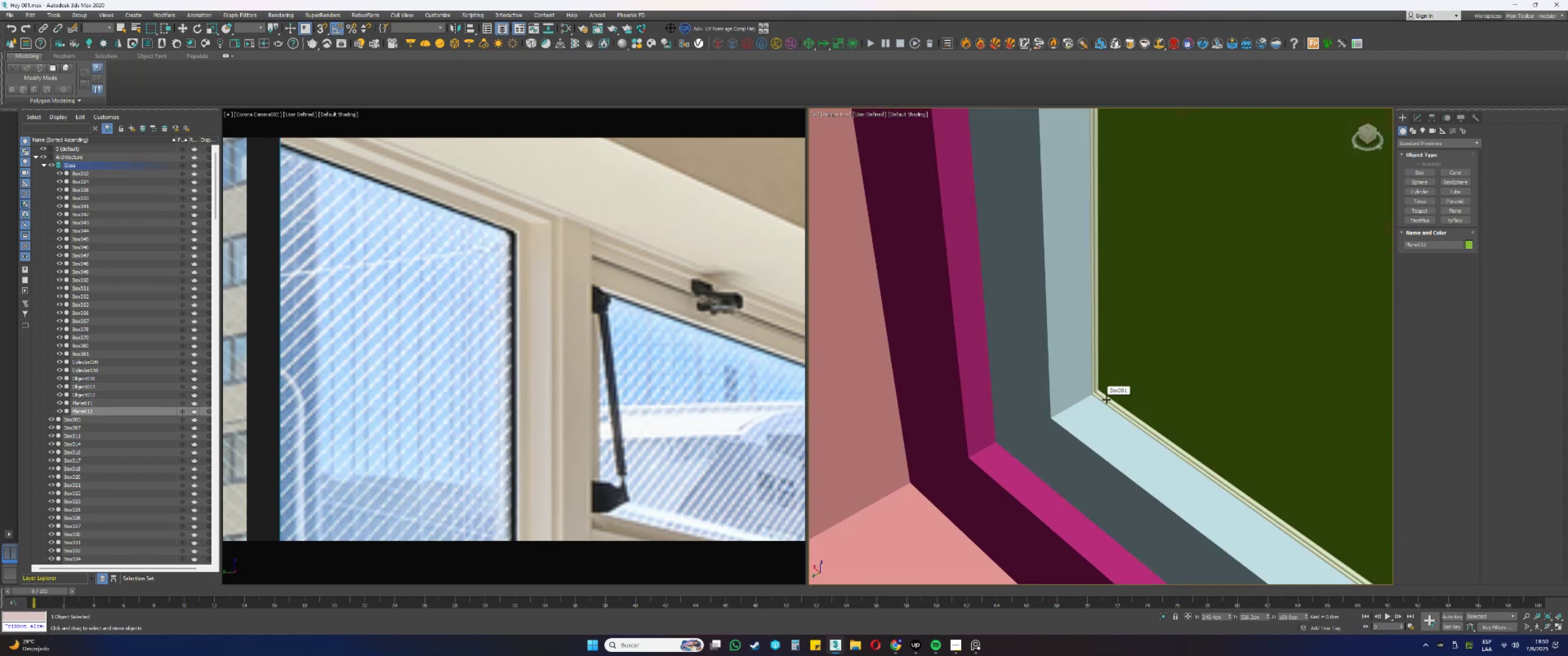 
key(Alt+AltLeft)
 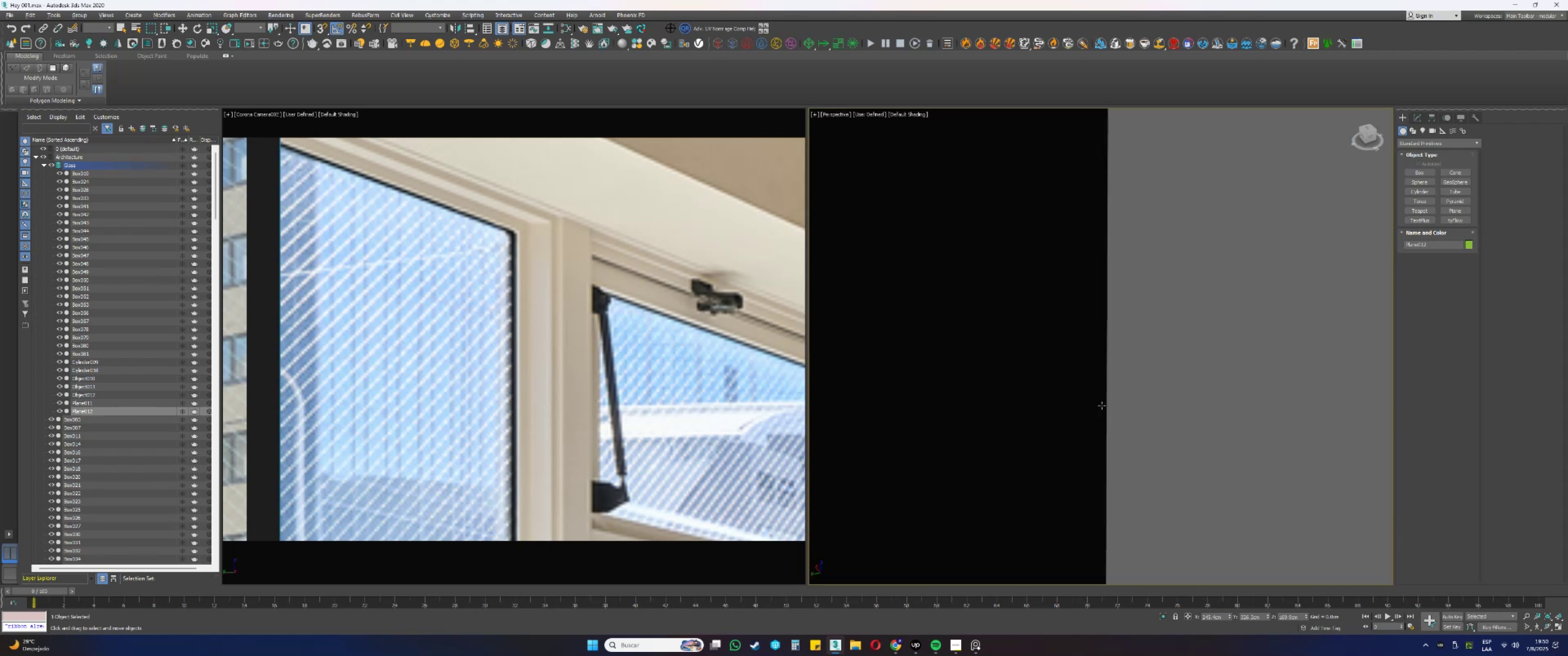 
scroll: coordinate [1101, 399], scroll_direction: down, amount: 4.0
 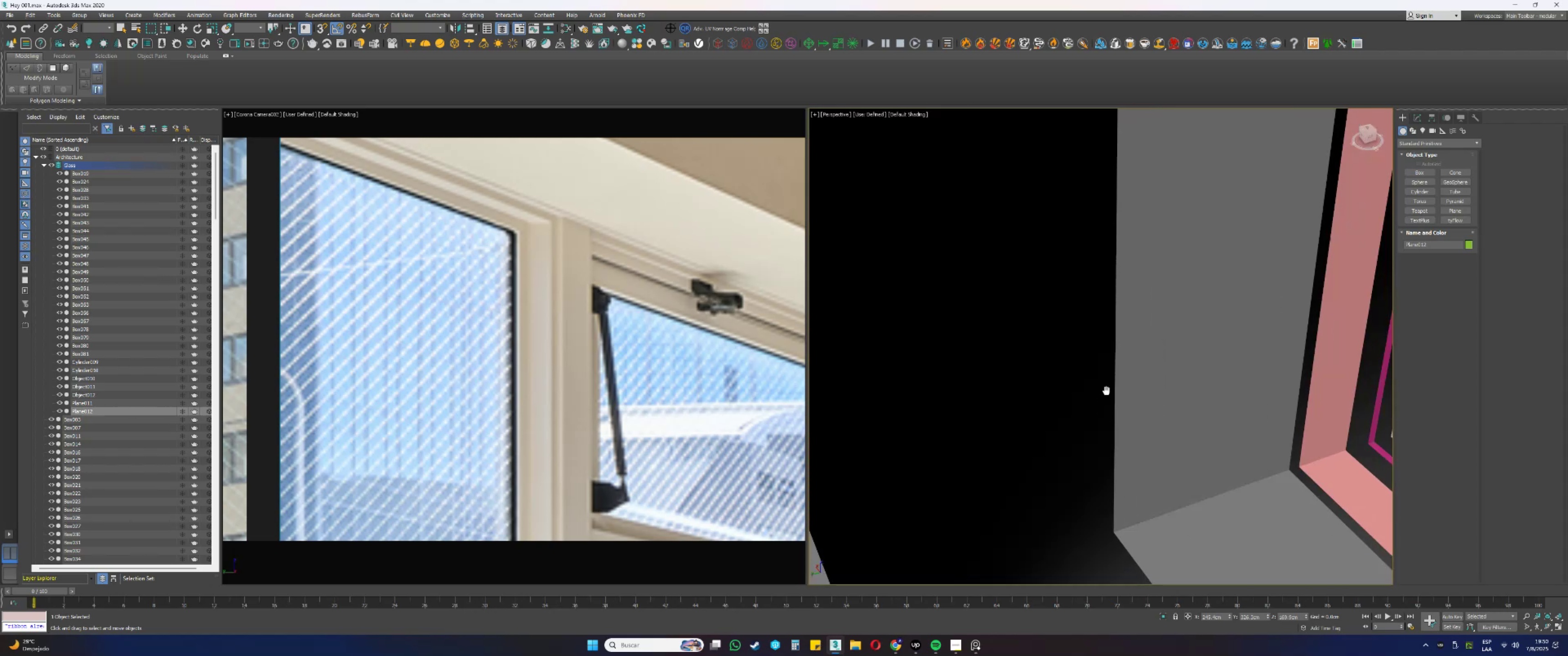 
hold_key(key=AltLeft, duration=0.33)
 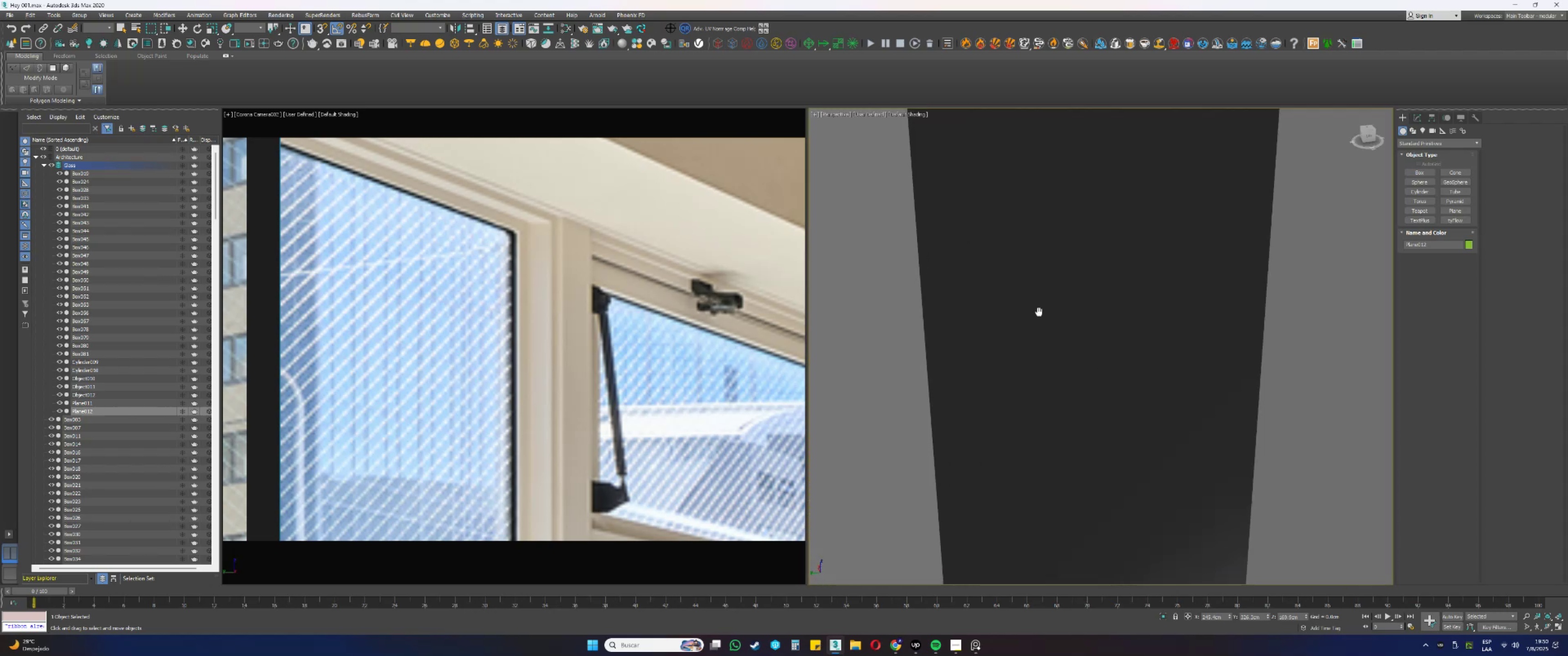 
key(Alt+AltLeft)
 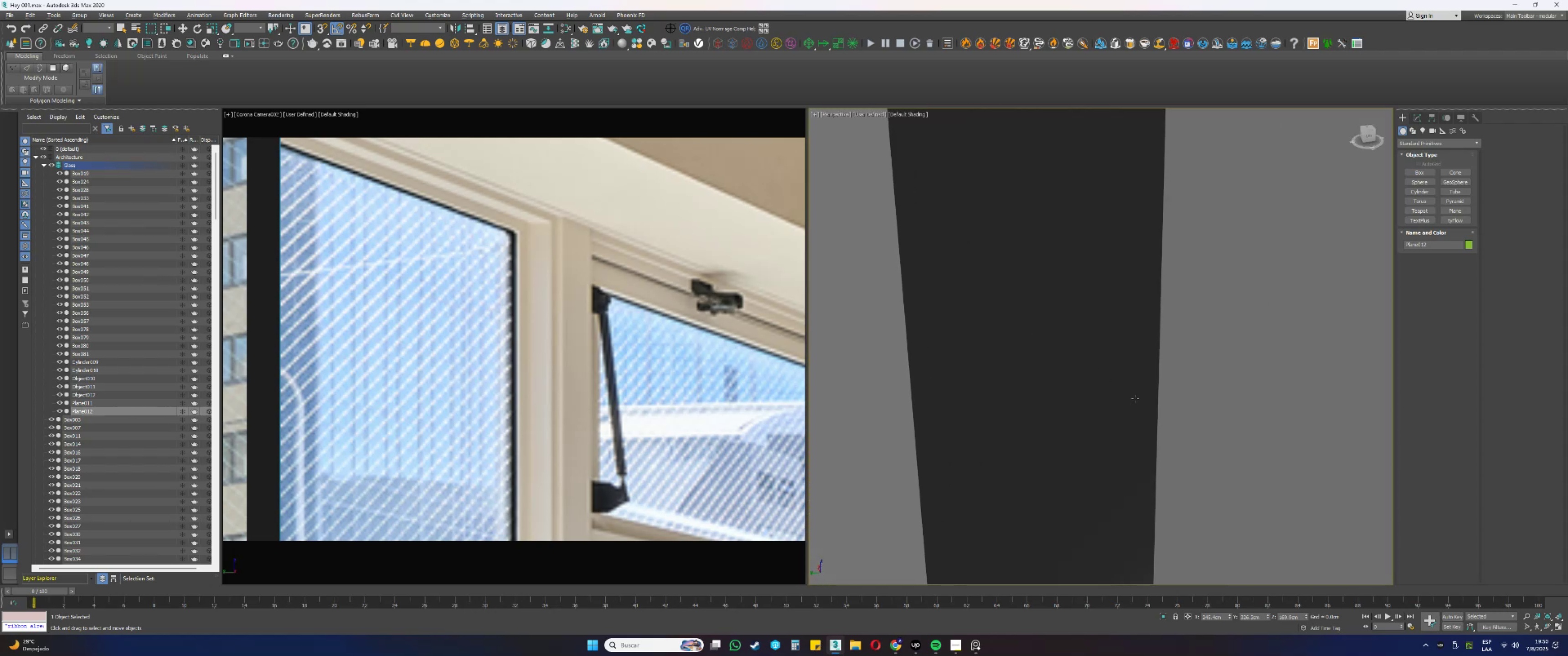 
scroll: coordinate [1112, 366], scroll_direction: down, amount: 7.0
 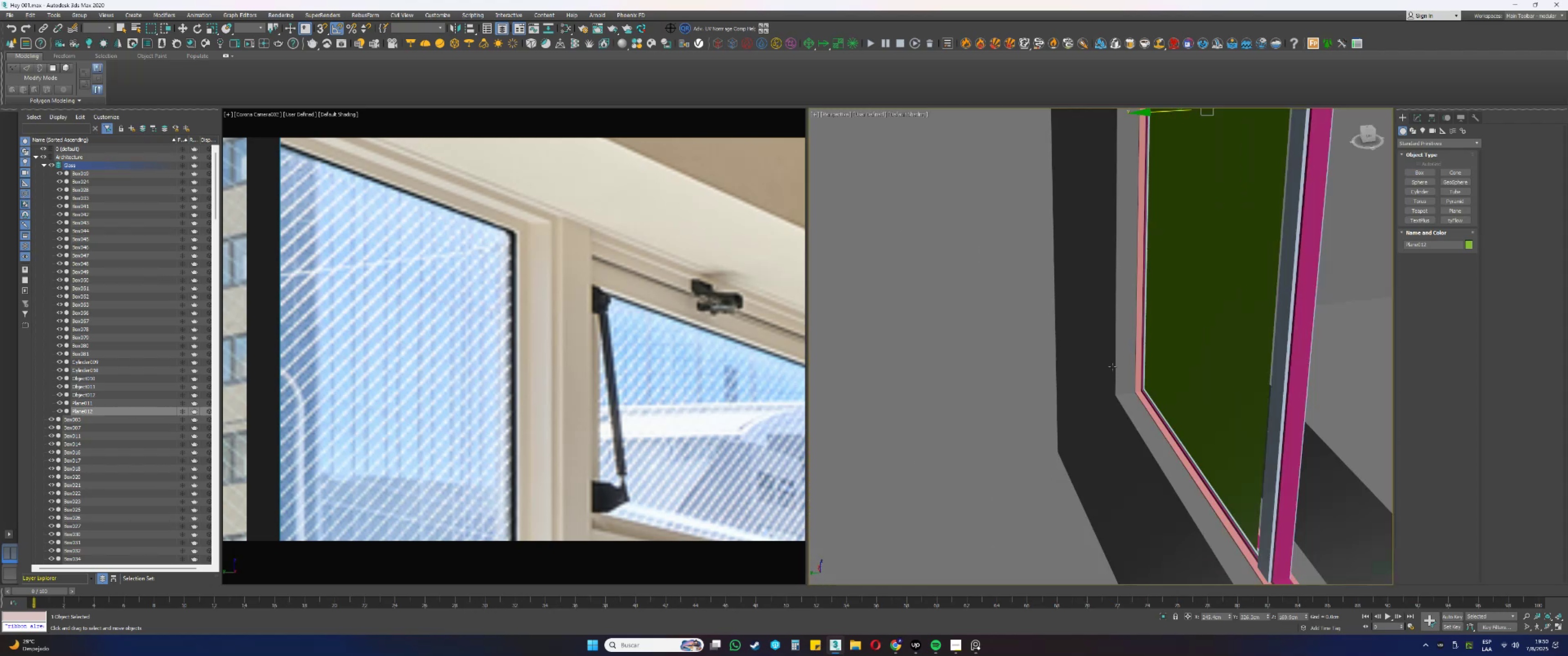 
key(Alt+AltLeft)
 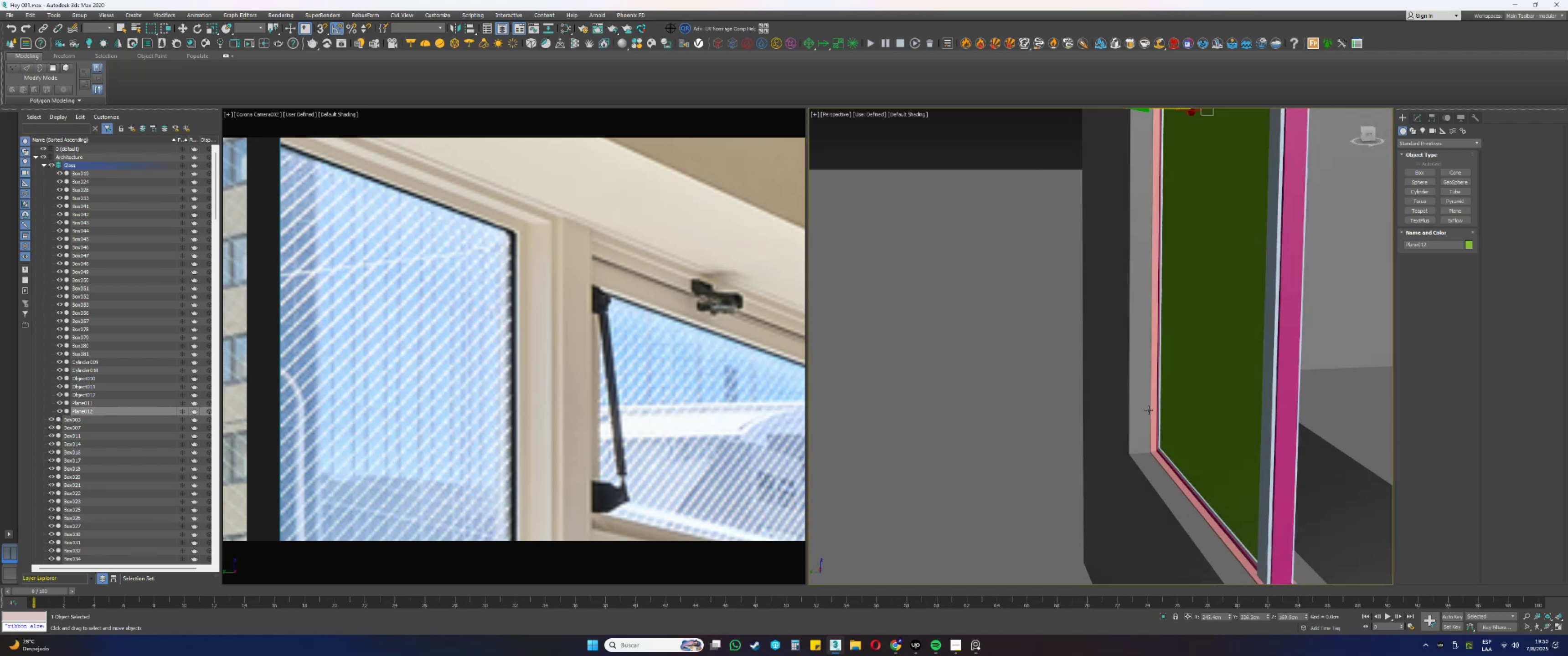 
scroll: coordinate [921, 256], scroll_direction: up, amount: 14.0
 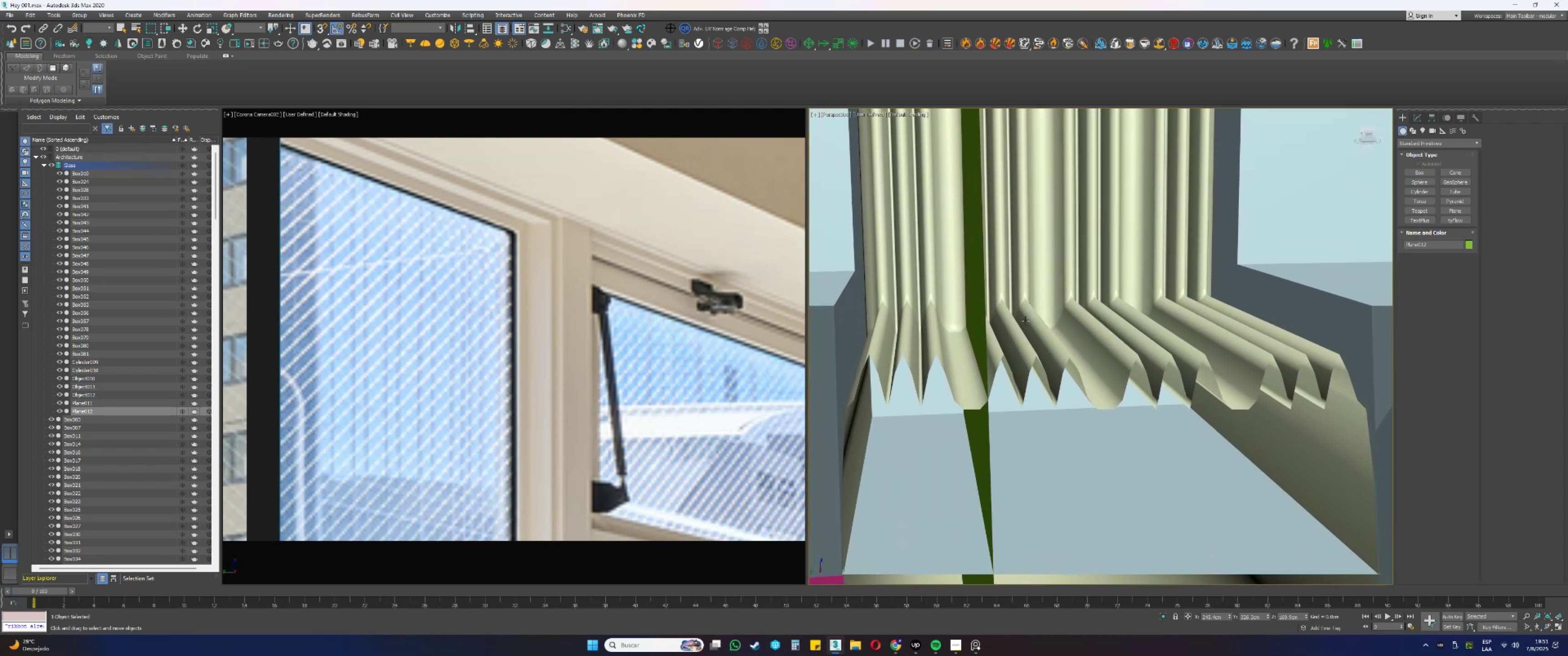 
left_click([1416, 119])
 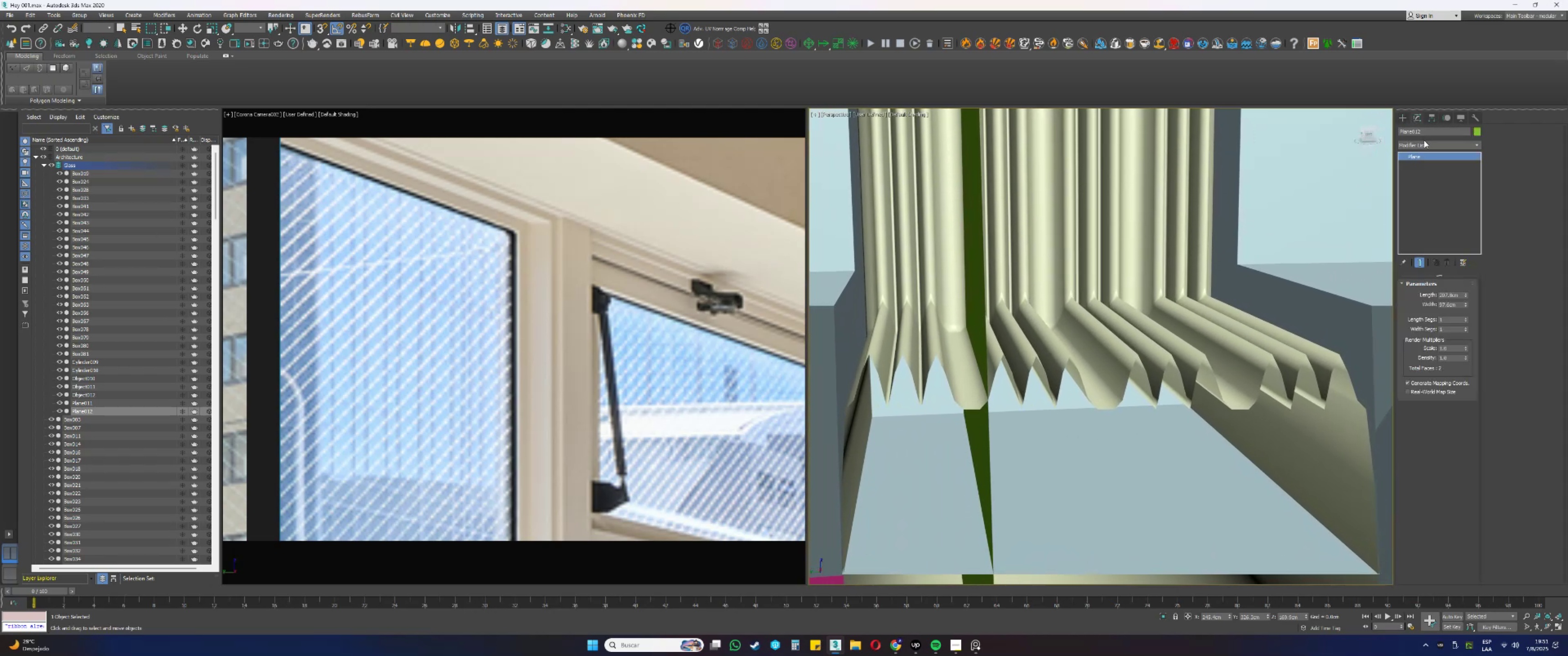 
left_click([1426, 144])
 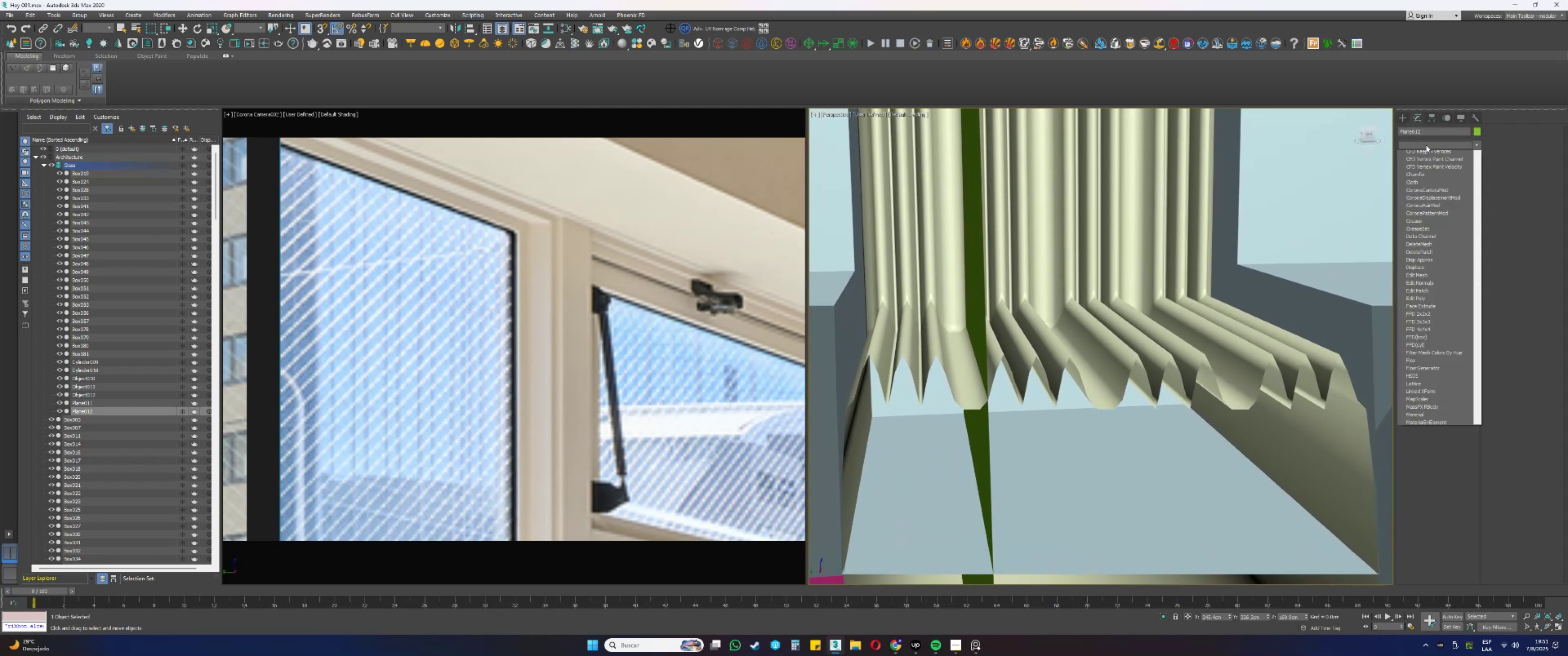 
type(sssss)
 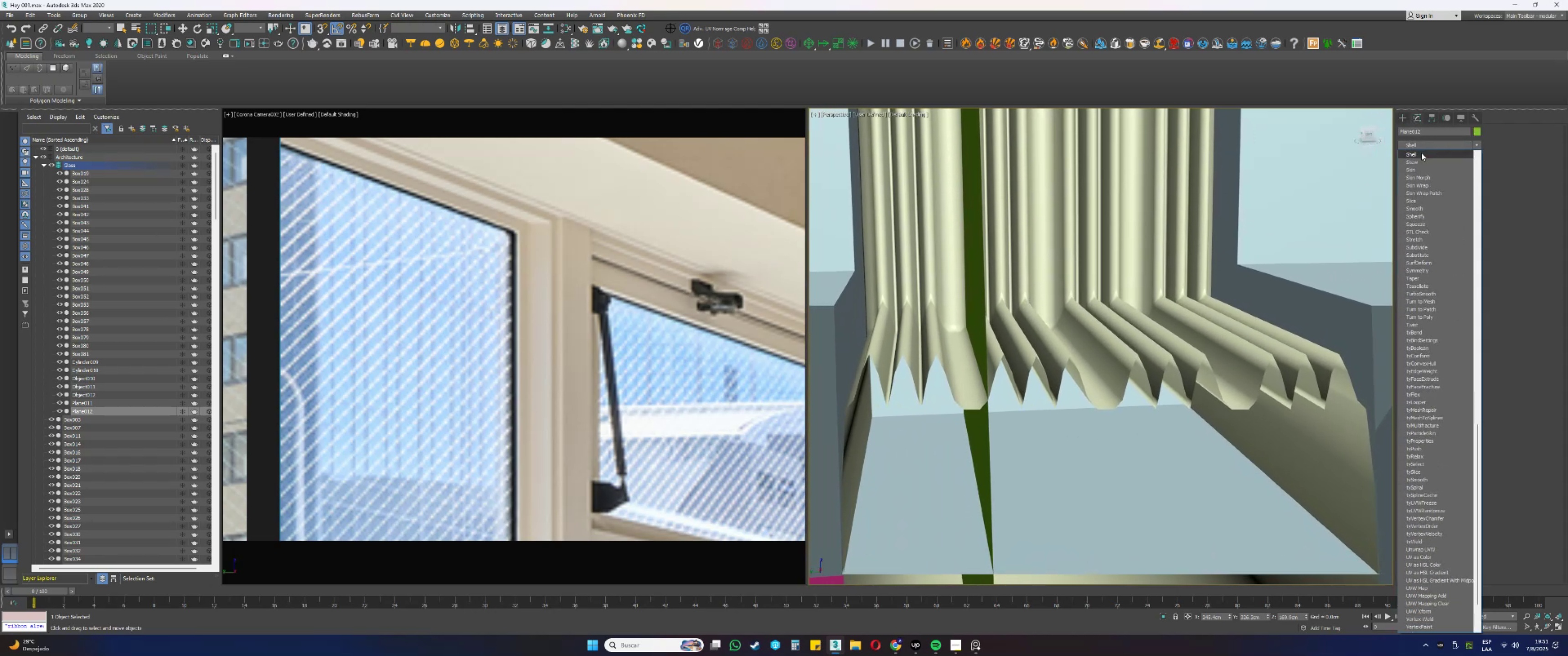 
left_click([1421, 152])
 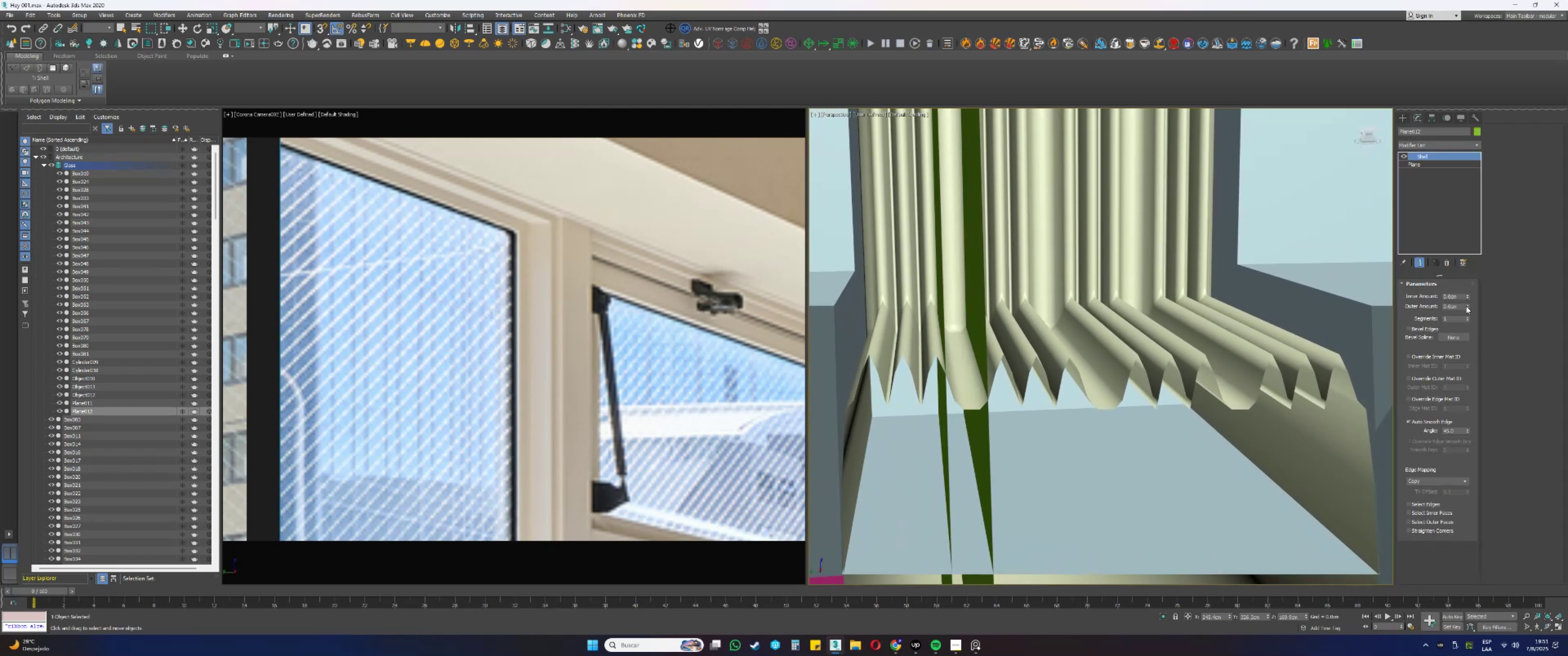 
scroll: coordinate [1087, 293], scroll_direction: down, amount: 1.0
 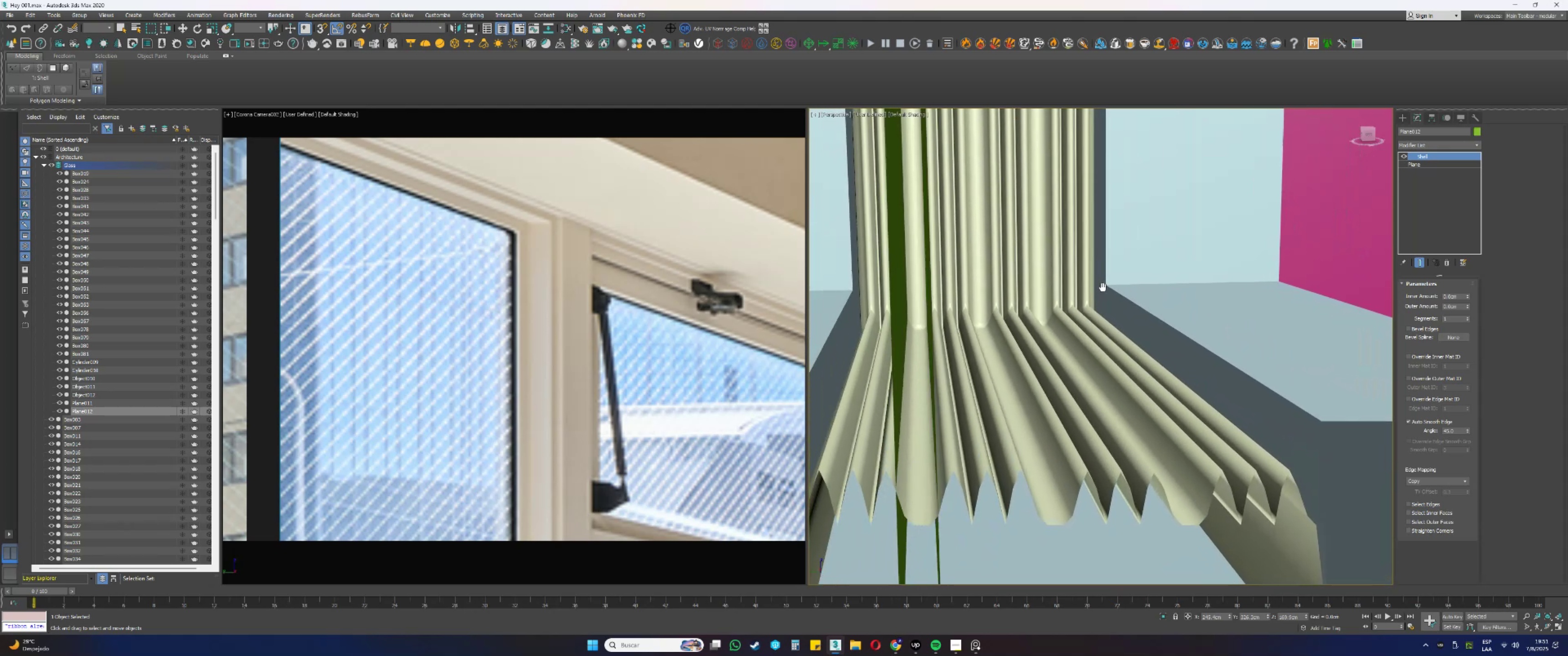 
left_click([1416, 148])
 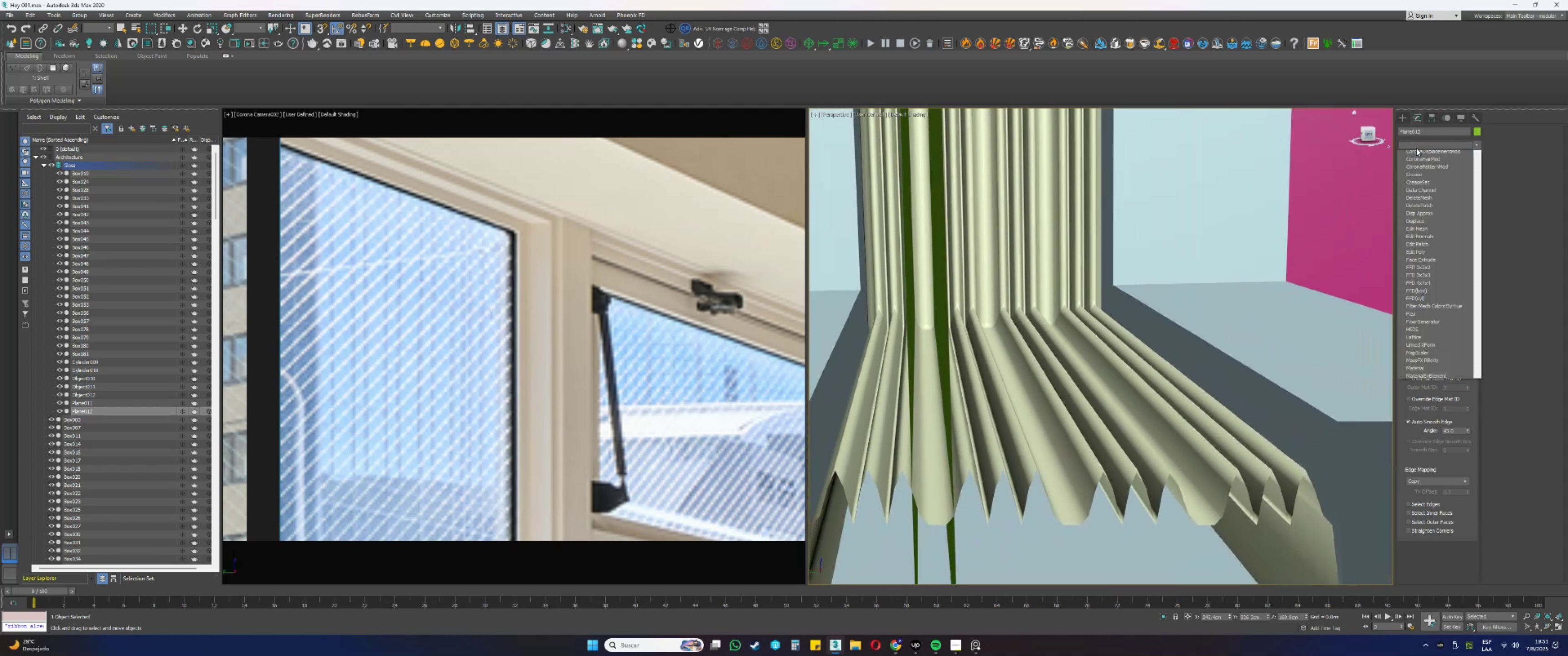 
key(E)
 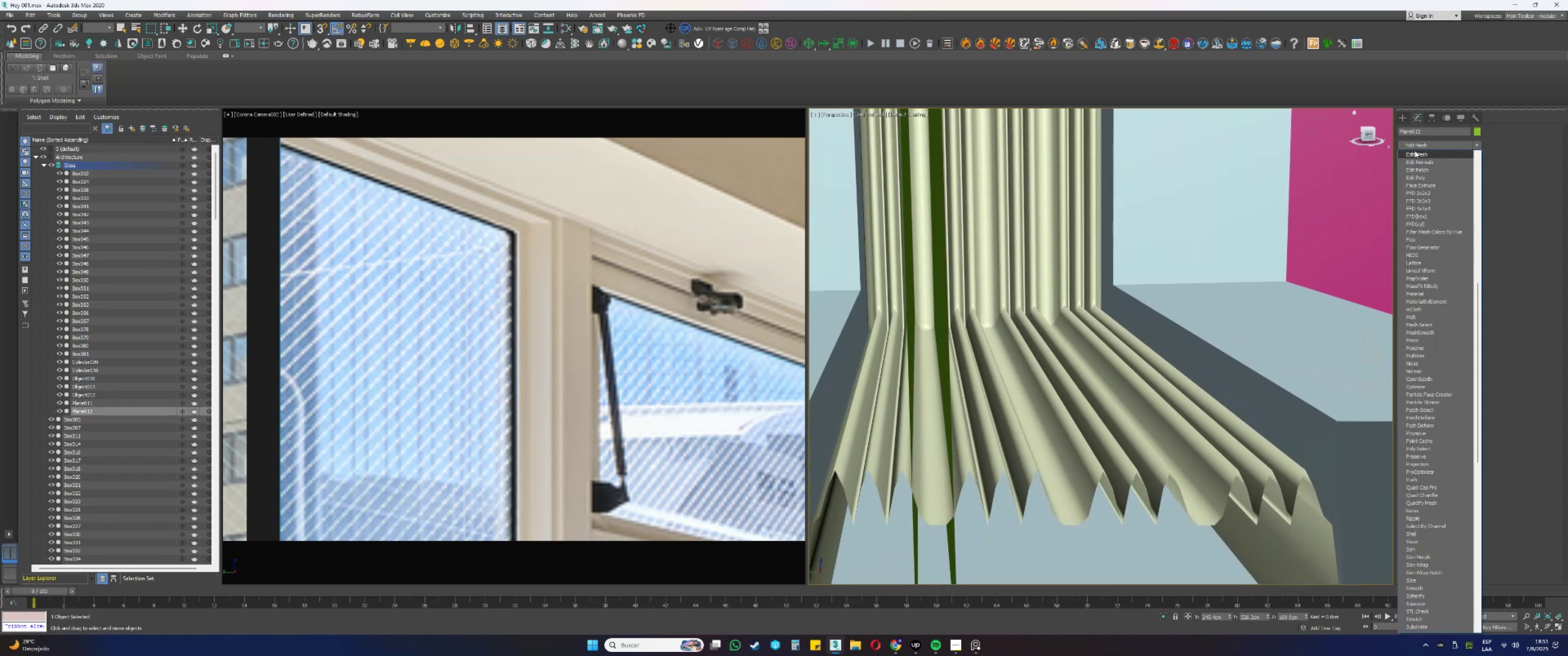 
key(Escape)
 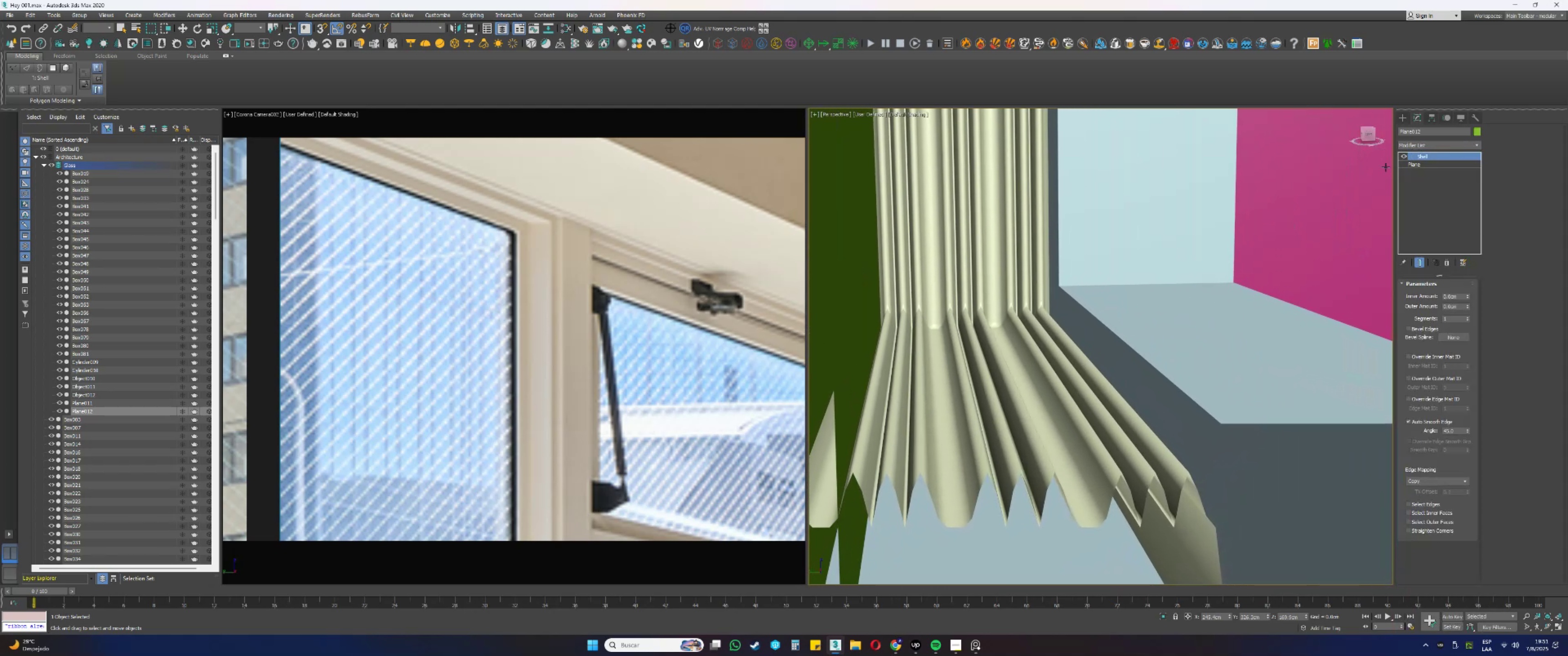 
wait(9.1)
 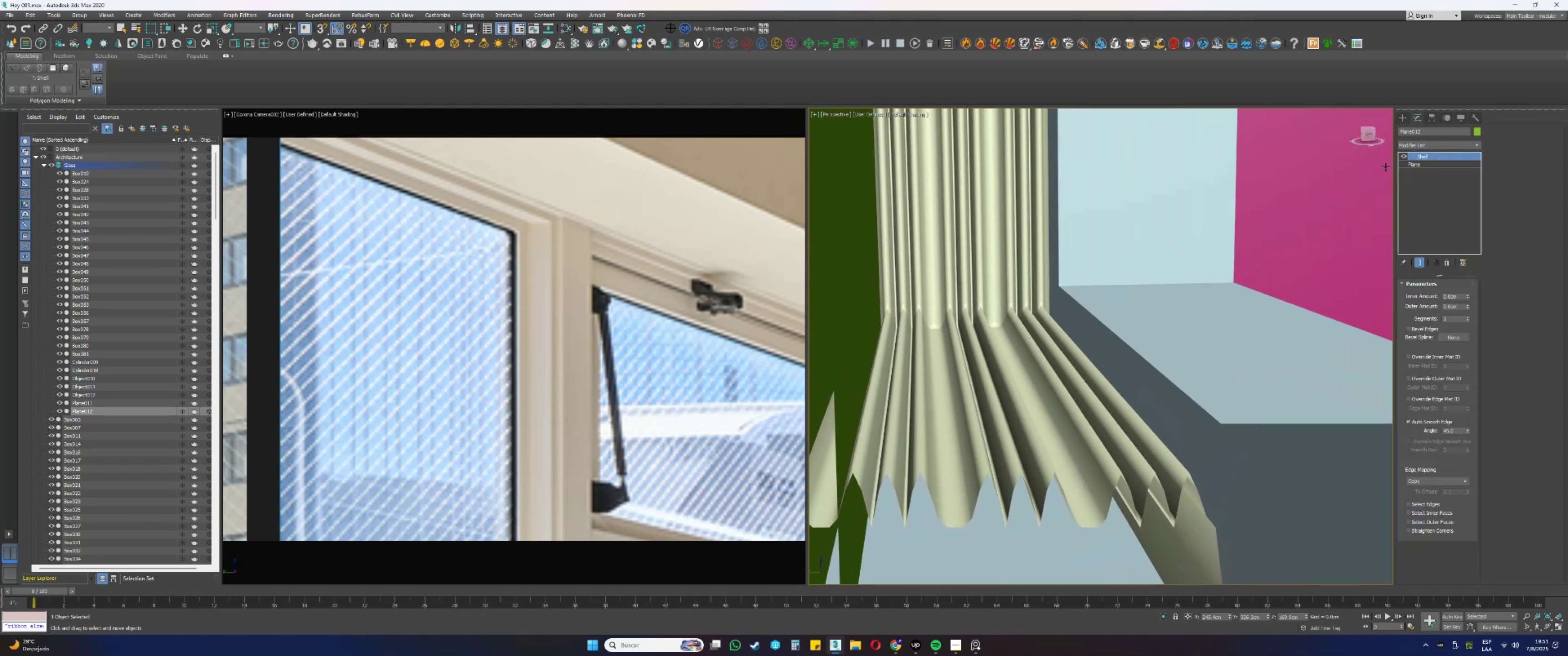 
left_click_drag(start_coordinate=[1229, 617], to_coordinate=[1235, 605])
 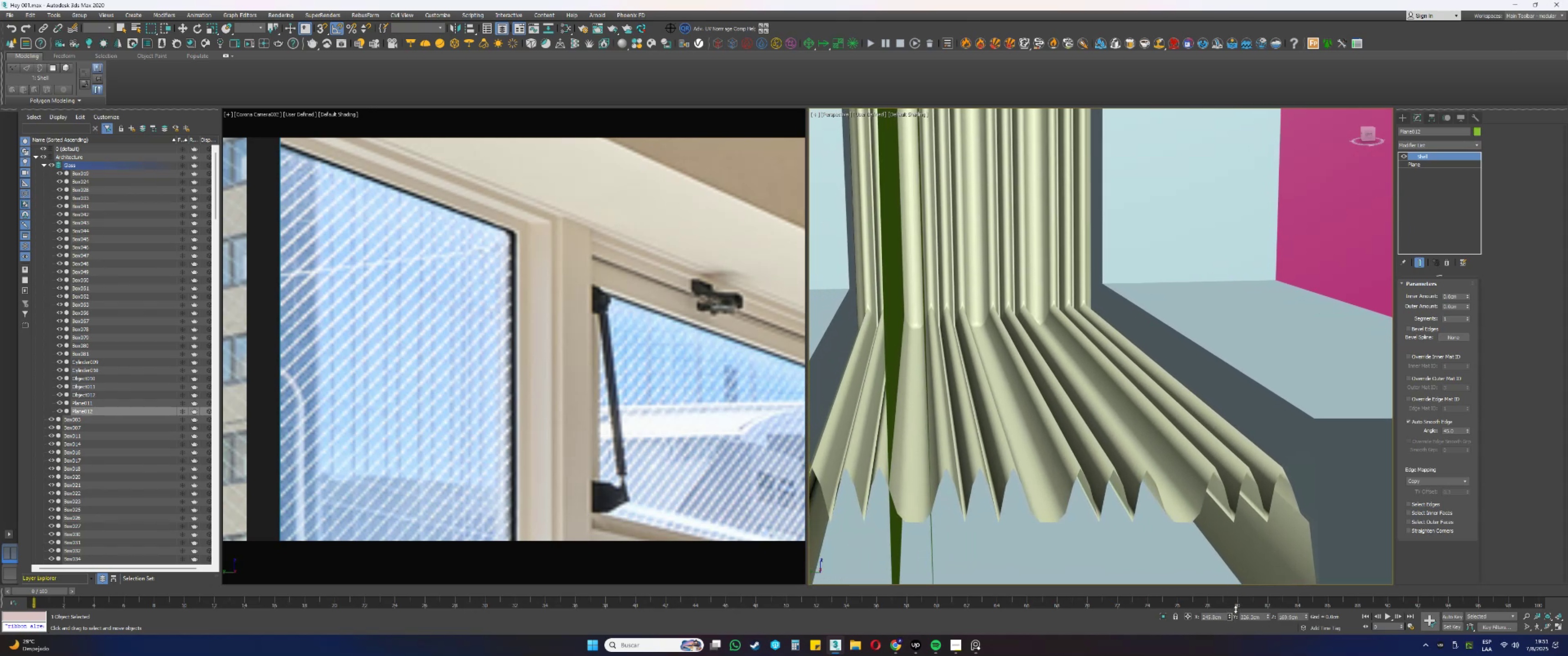 
key(Control+ControlLeft)
 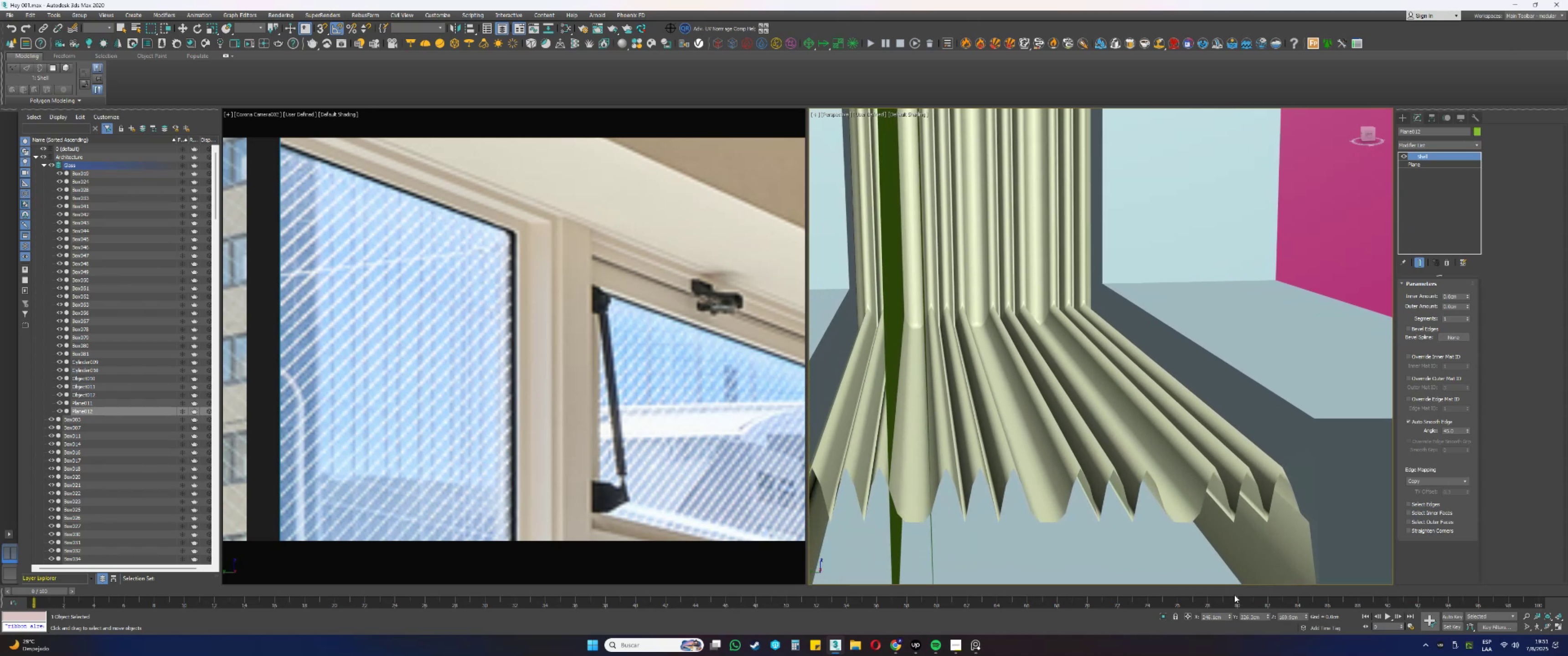 
key(Control+Z)
 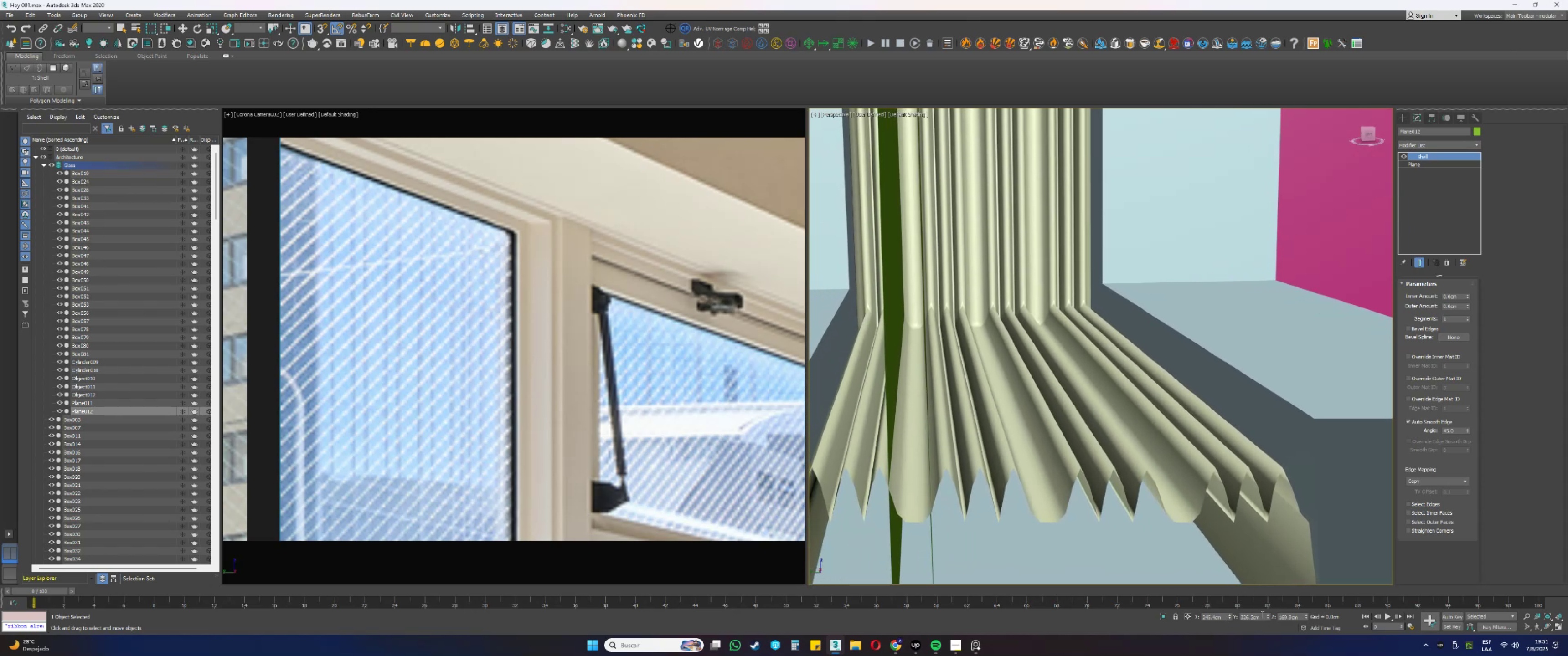 
left_click_drag(start_coordinate=[1269, 615], to_coordinate=[1271, 620])
 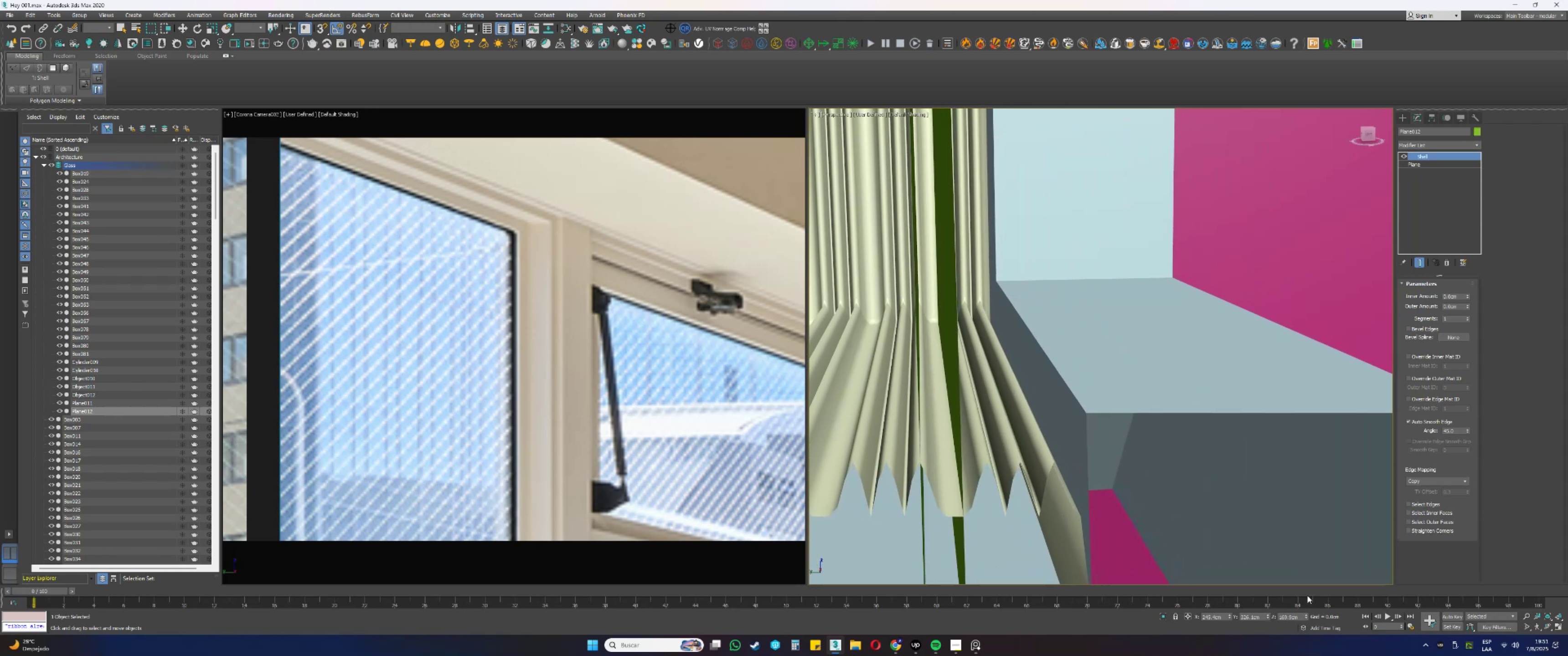 
left_click([1269, 619])
 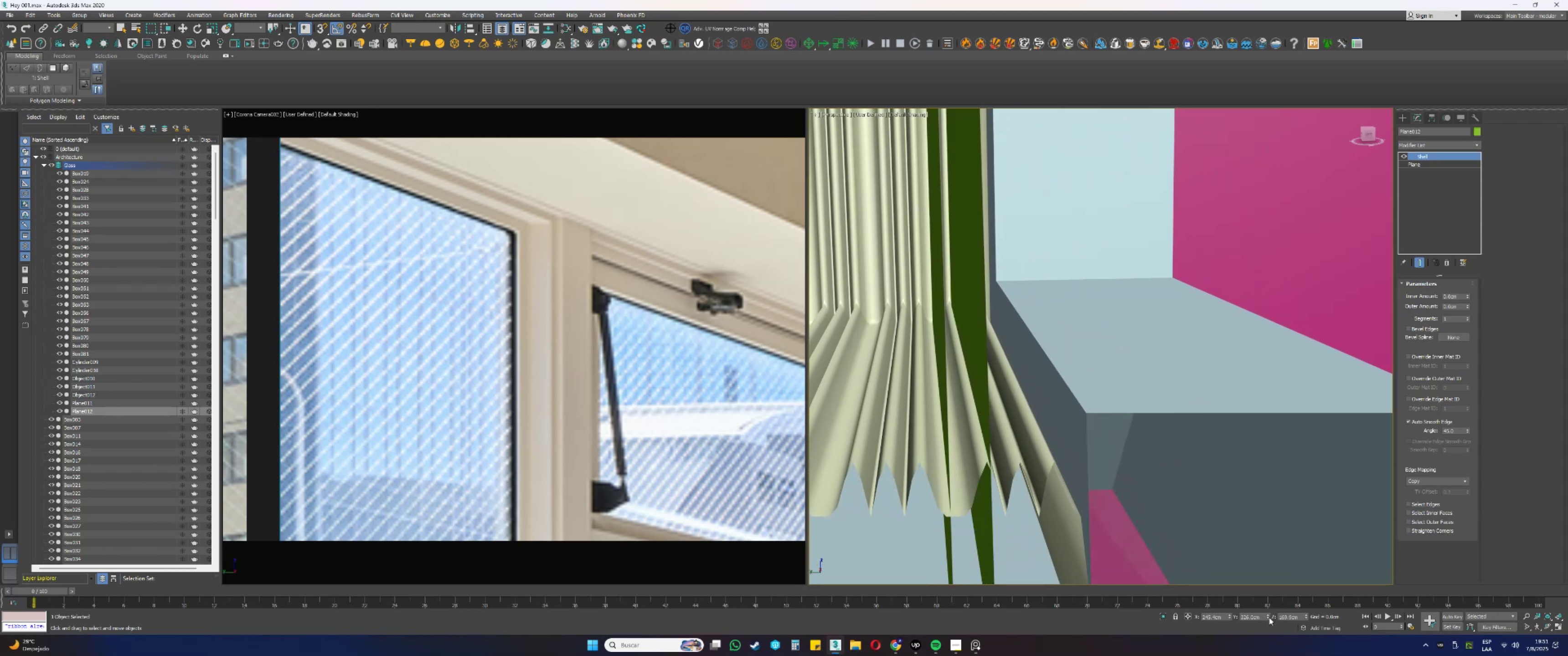 
left_click([1269, 613])
 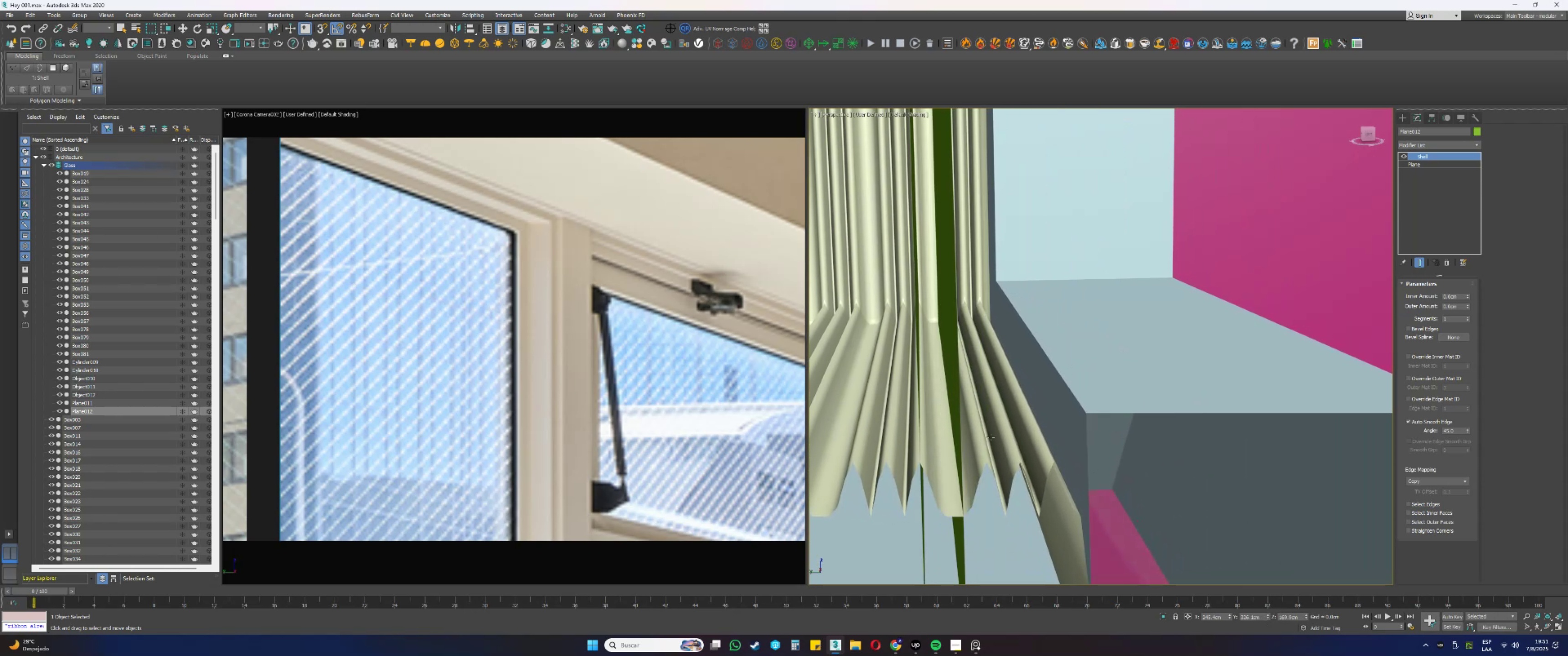 
left_click_drag(start_coordinate=[953, 383], to_coordinate=[957, 385])
 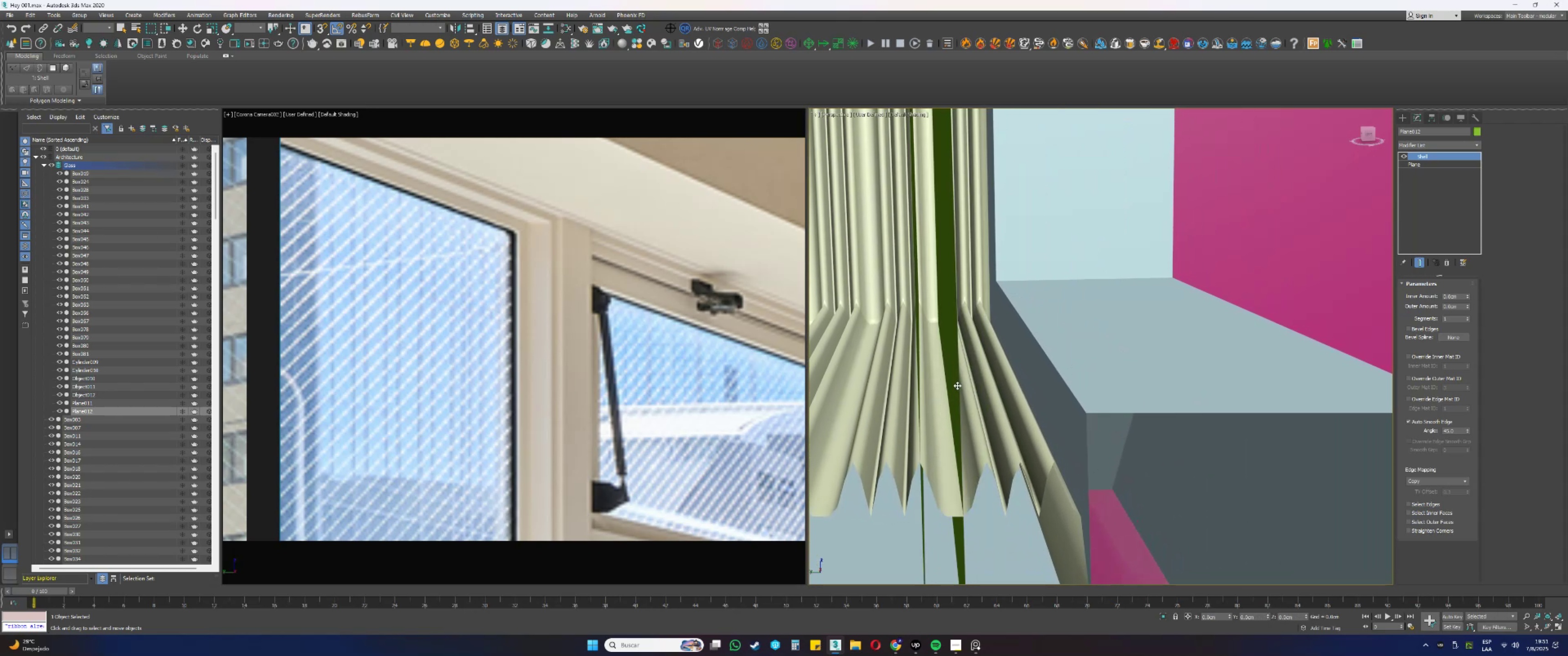 
scroll: coordinate [957, 386], scroll_direction: down, amount: 2.0
 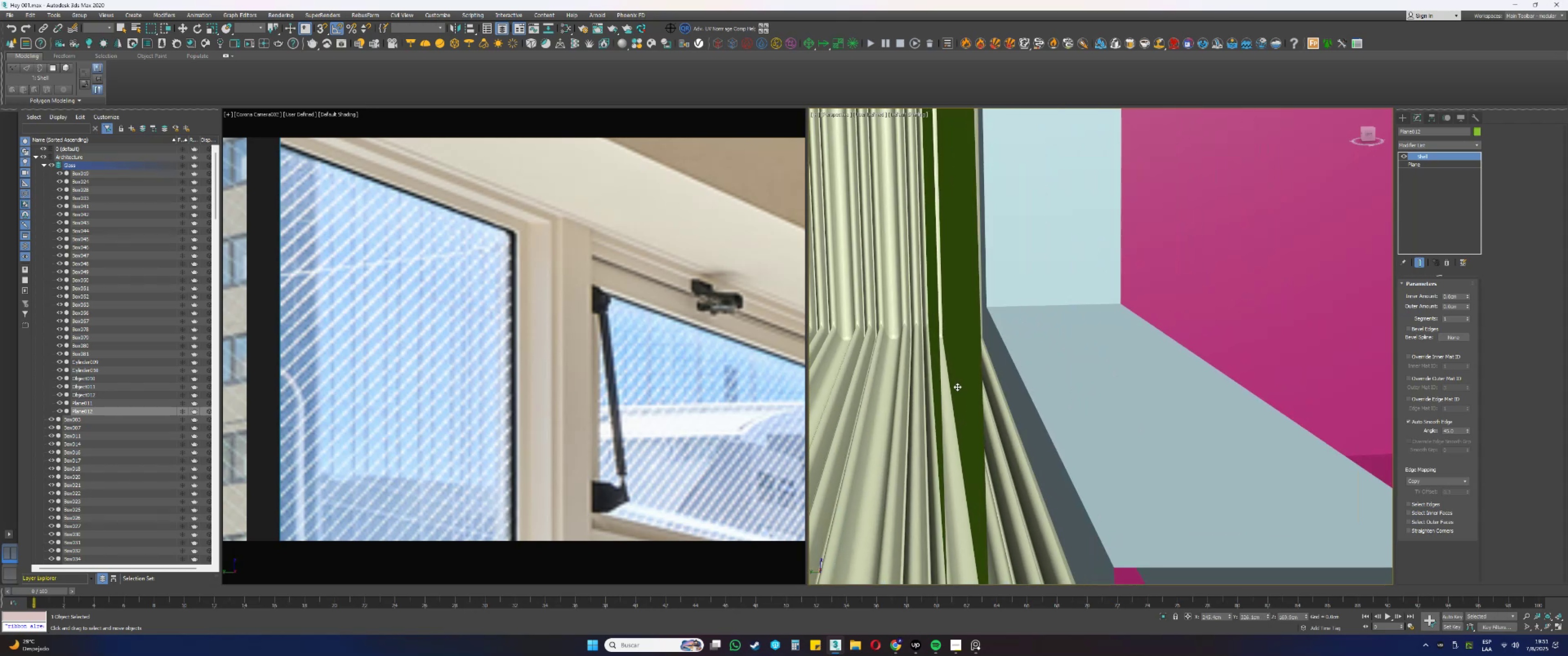 
key(Alt+AltLeft)
 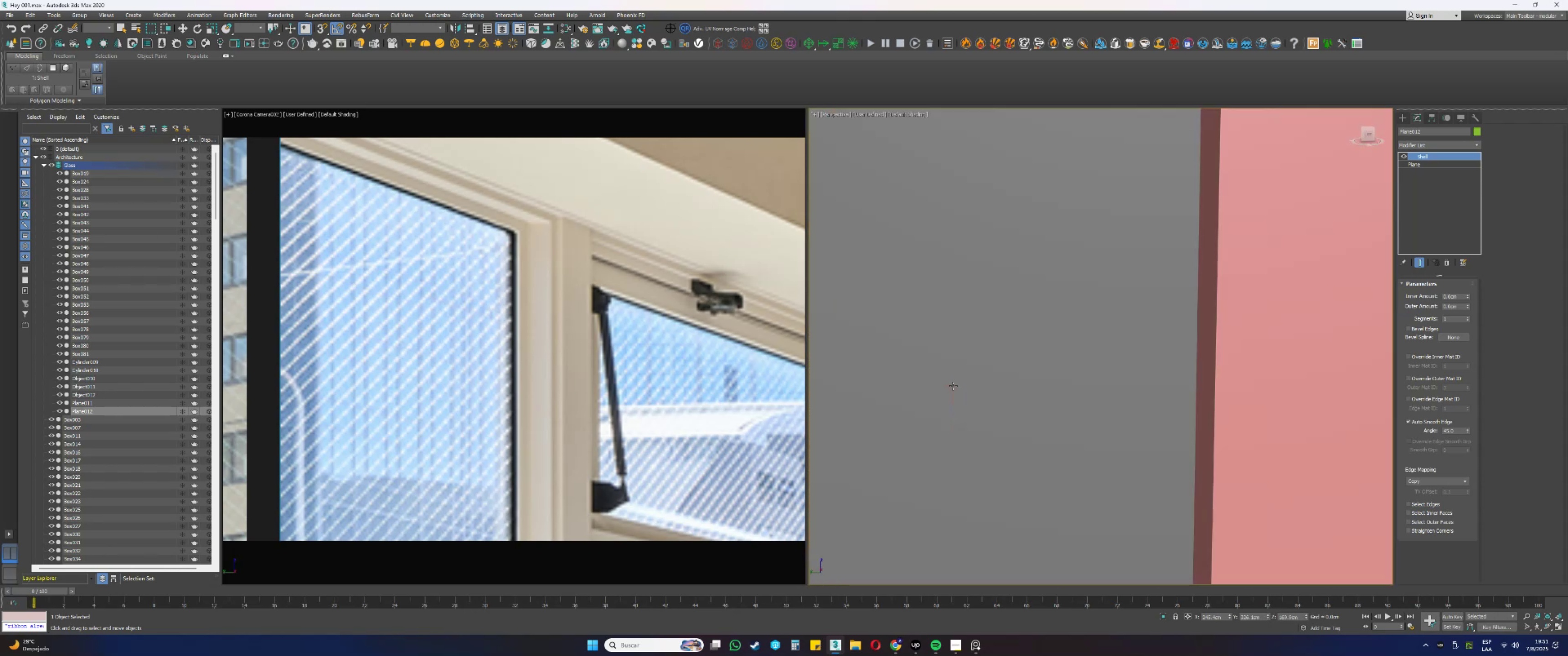 
key(Z)
 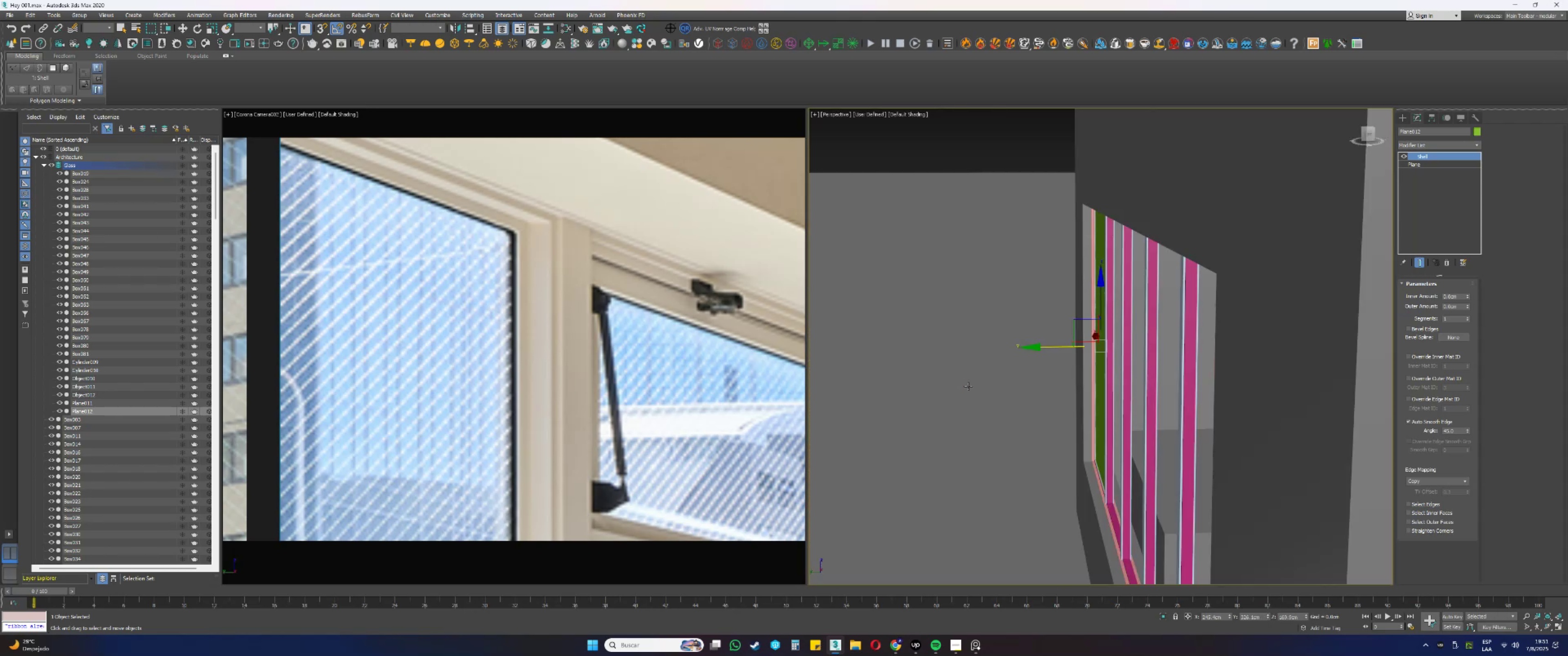 
hold_key(key=AltLeft, duration=0.87)
 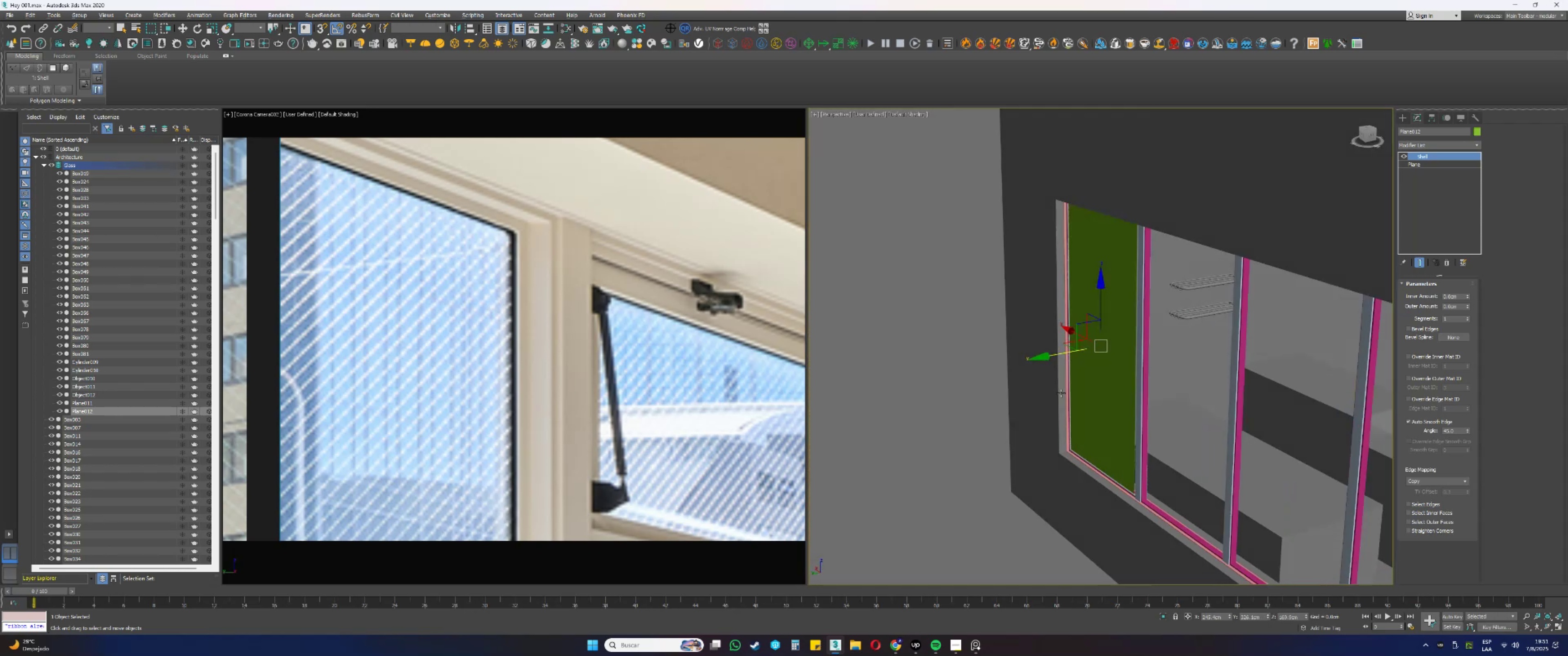 
scroll: coordinate [1066, 470], scroll_direction: up, amount: 6.0
 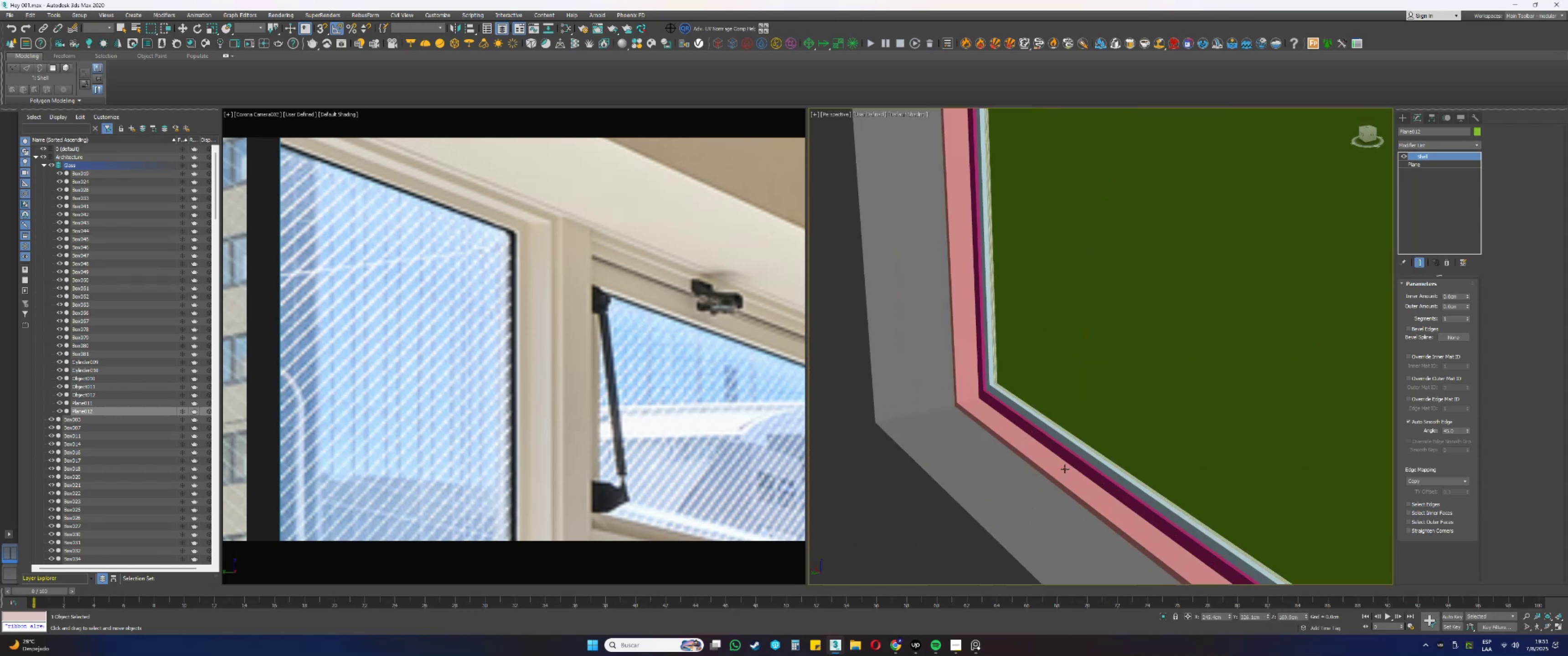 
key(Alt+AltLeft)
 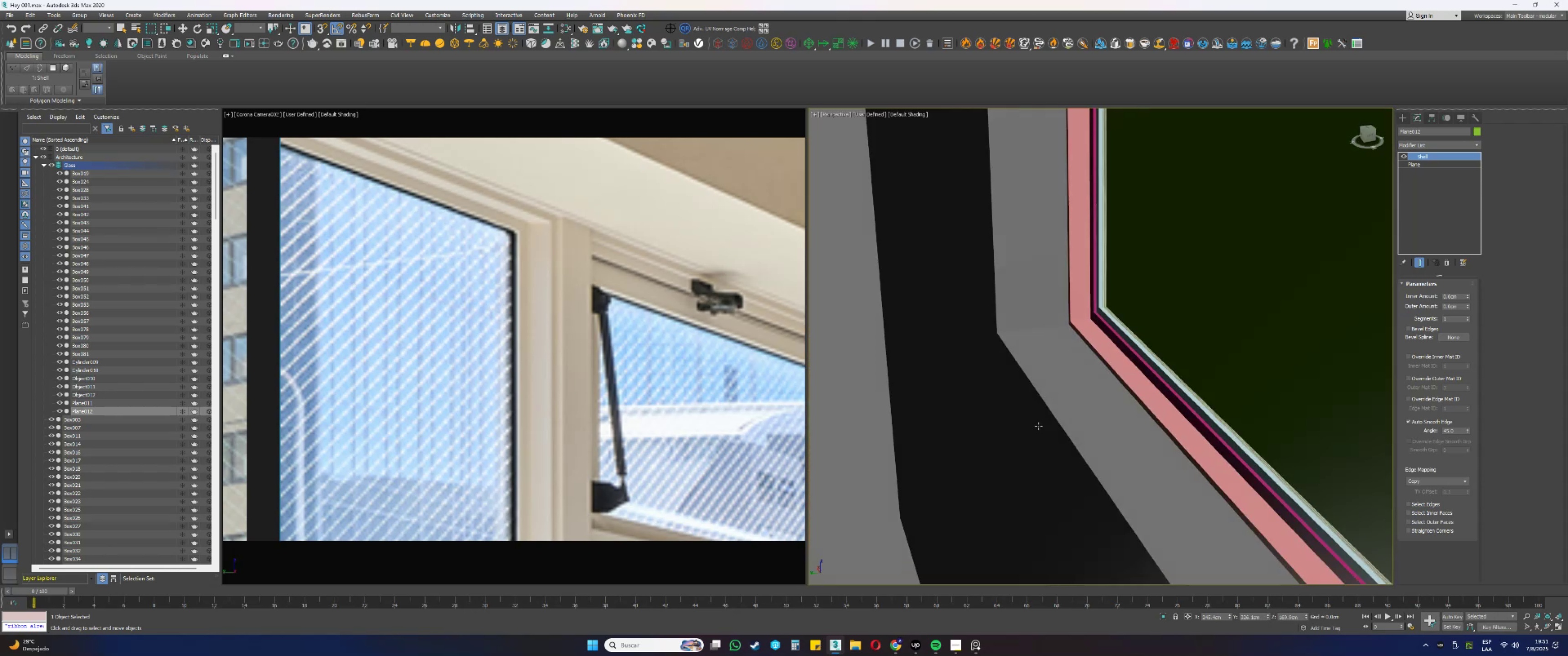 
scroll: coordinate [950, 284], scroll_direction: up, amount: 13.0
 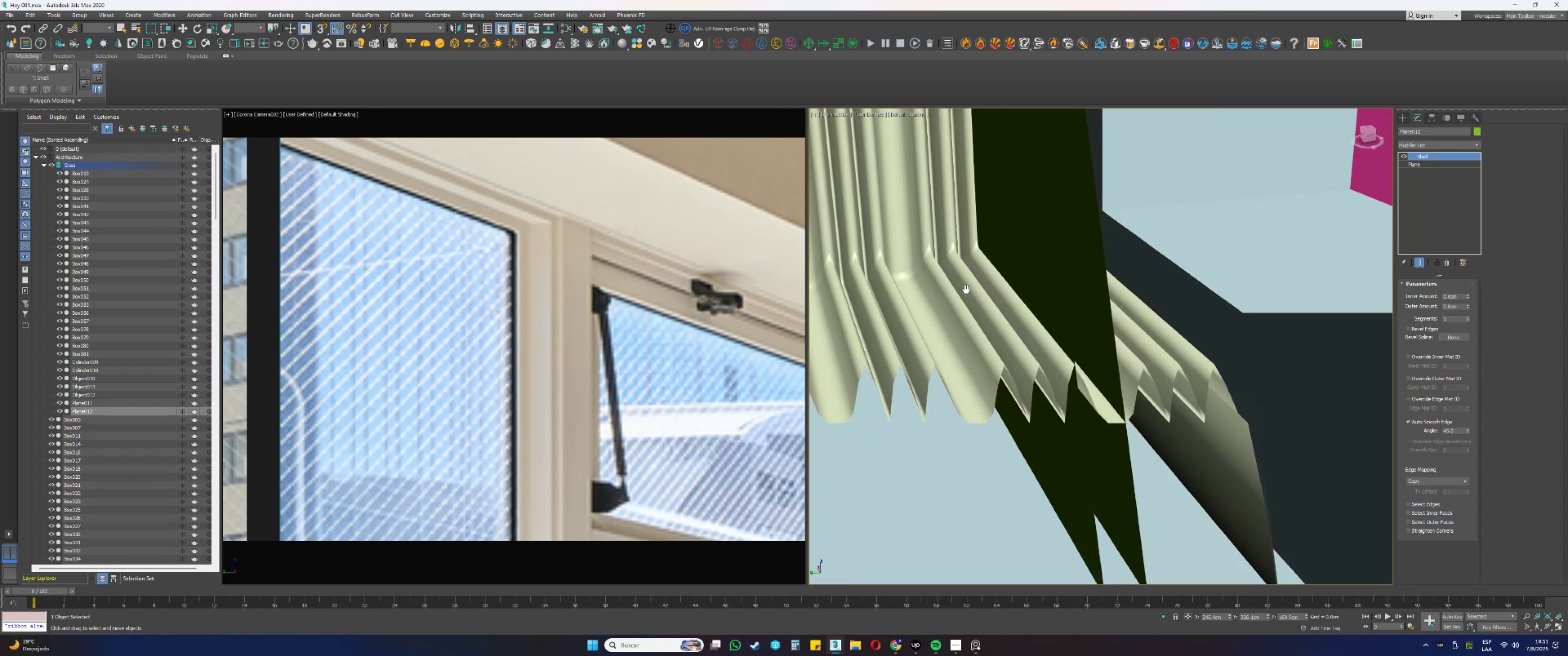 
scroll: coordinate [1124, 300], scroll_direction: down, amount: 2.0
 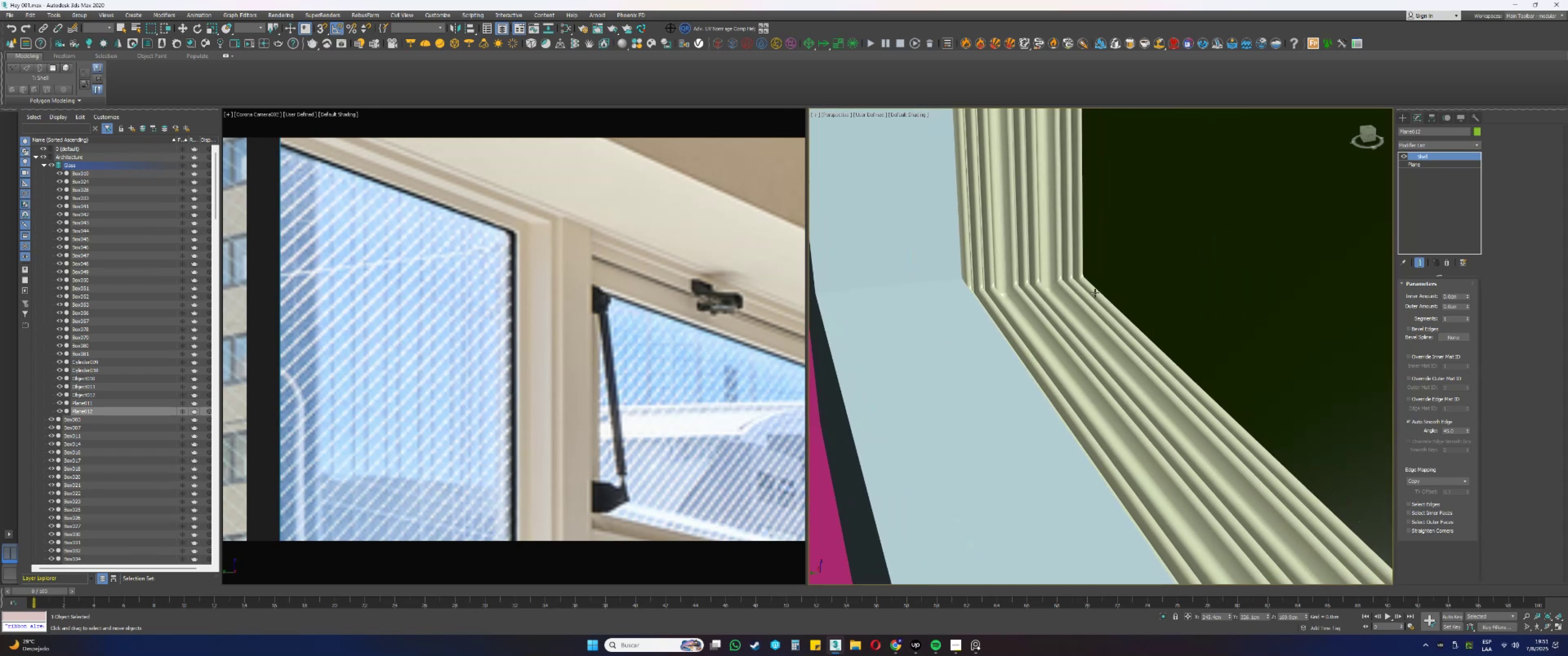 
left_click_drag(start_coordinate=[1114, 287], to_coordinate=[1135, 284])
 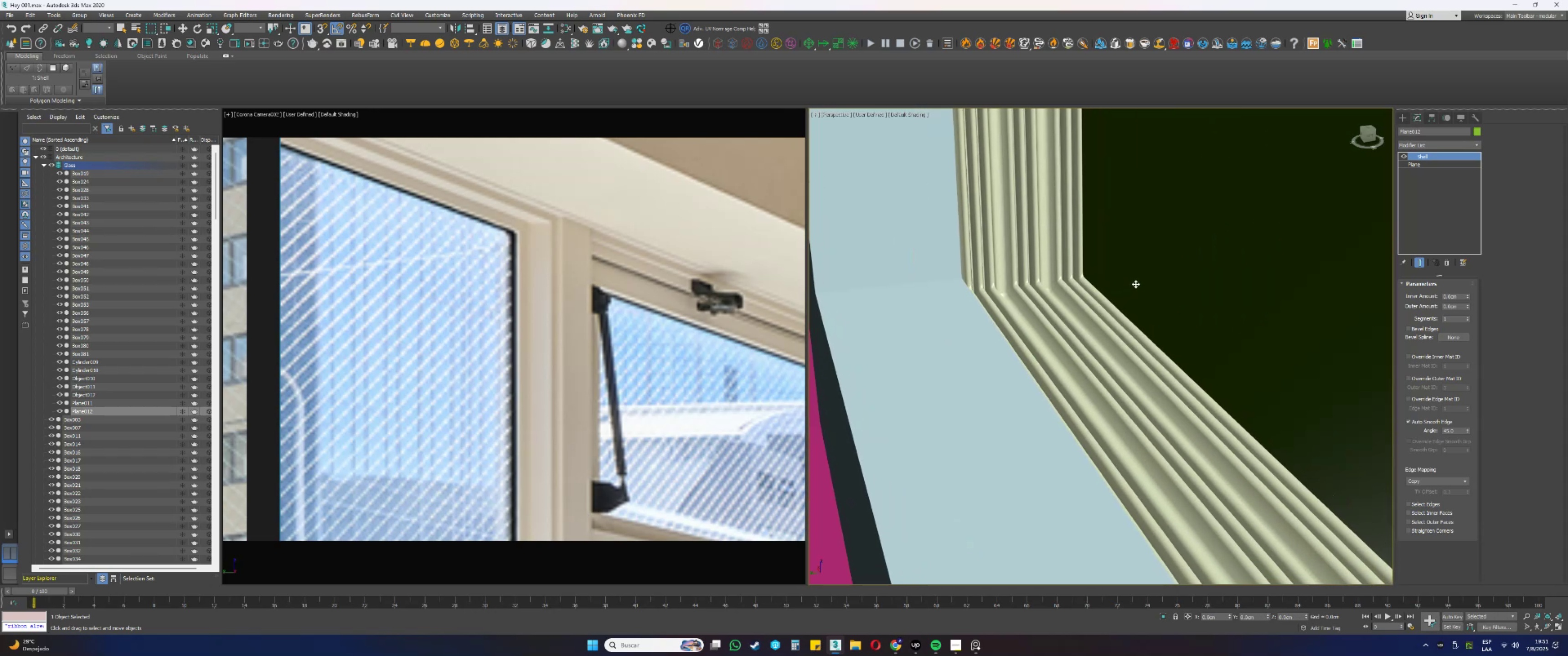 
scroll: coordinate [1116, 294], scroll_direction: down, amount: 3.0
 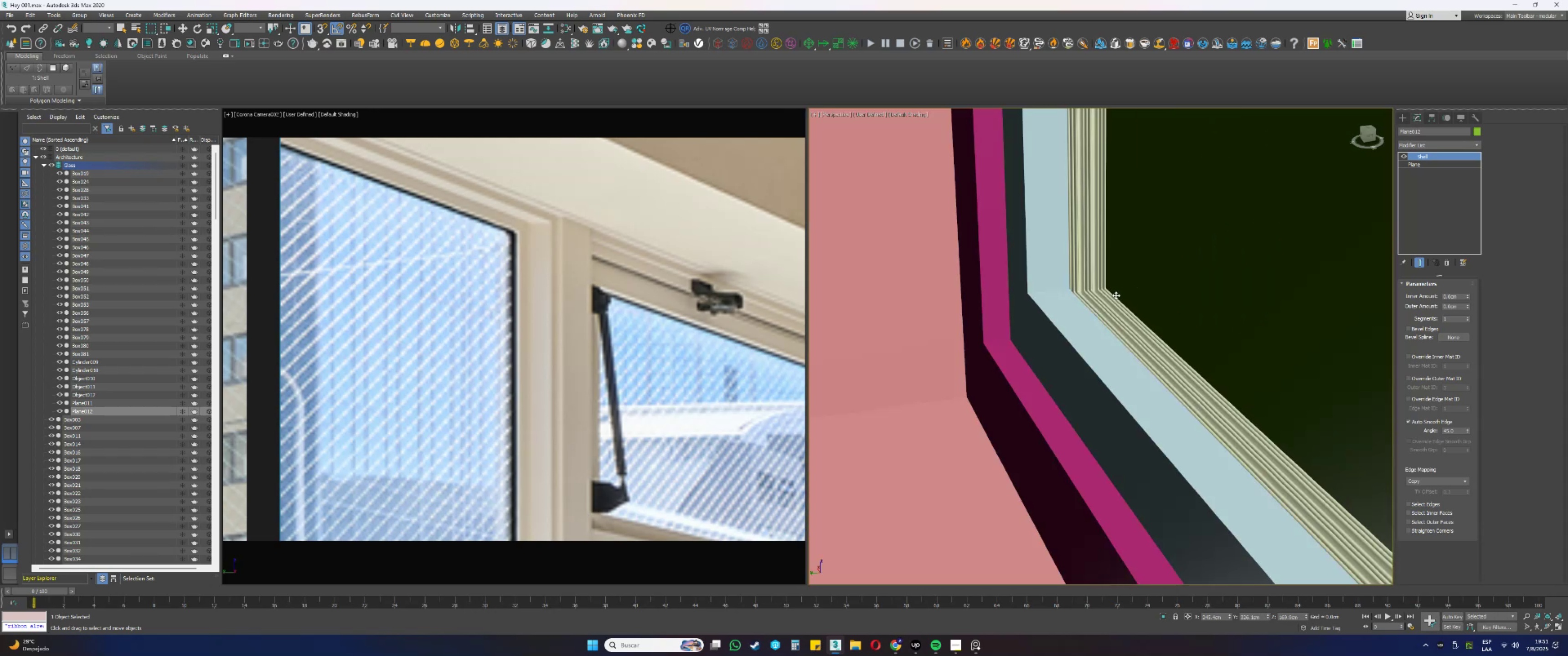 
hold_key(key=AltLeft, duration=0.35)
 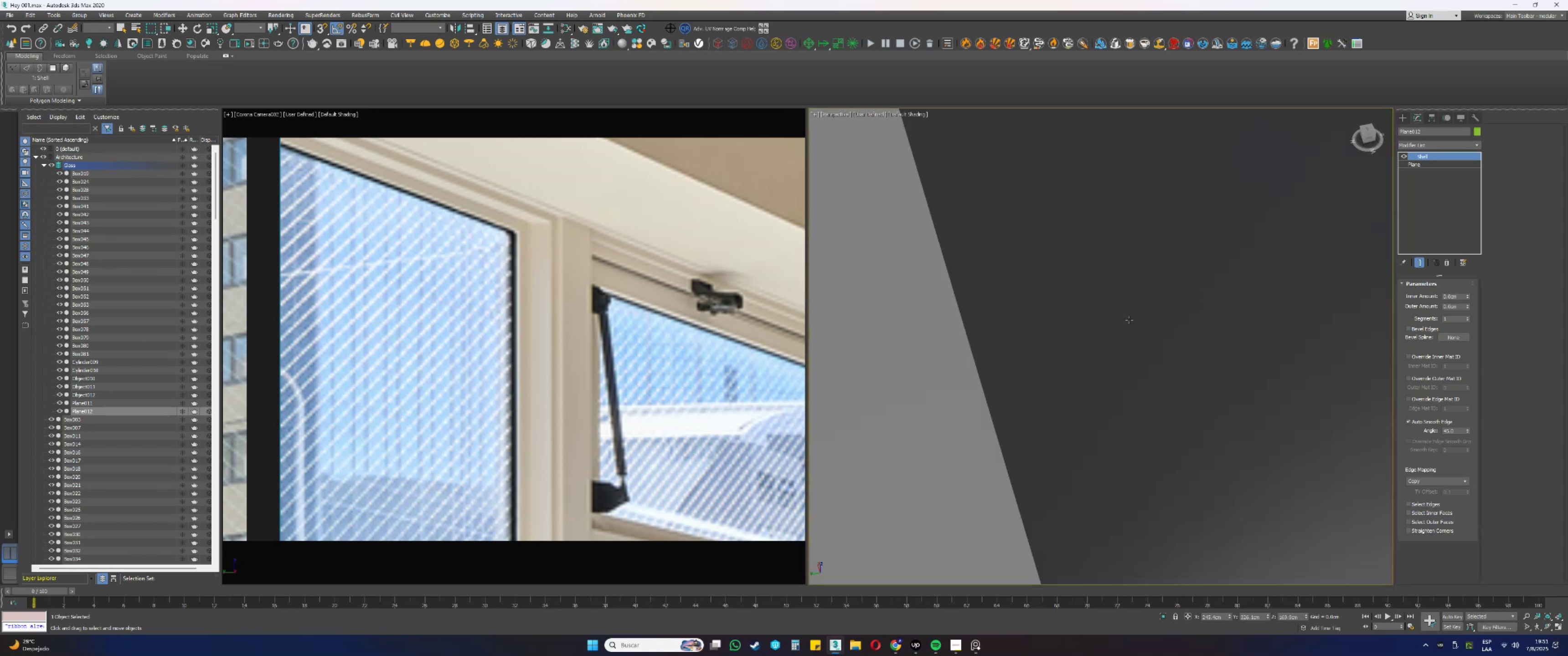 
scroll: coordinate [1127, 321], scroll_direction: down, amount: 2.0
 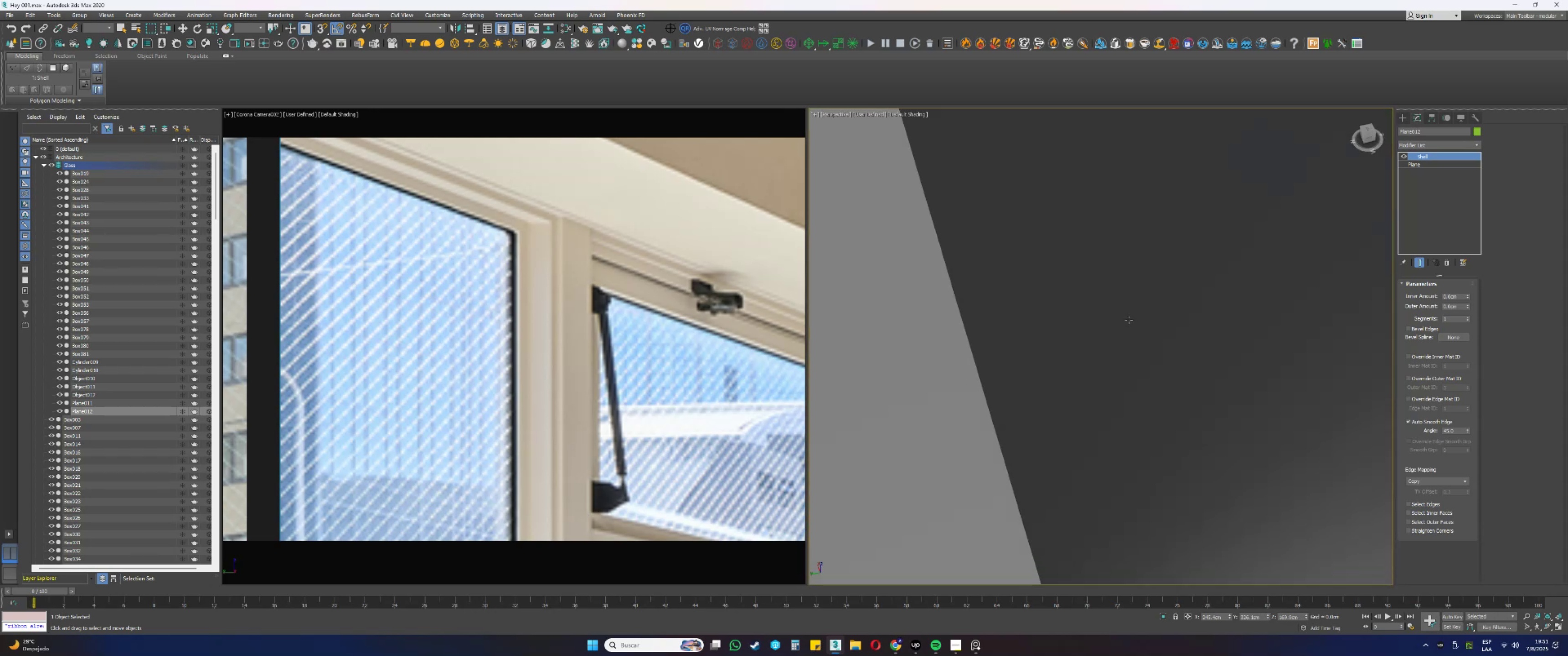 
type(ztz[F3])
 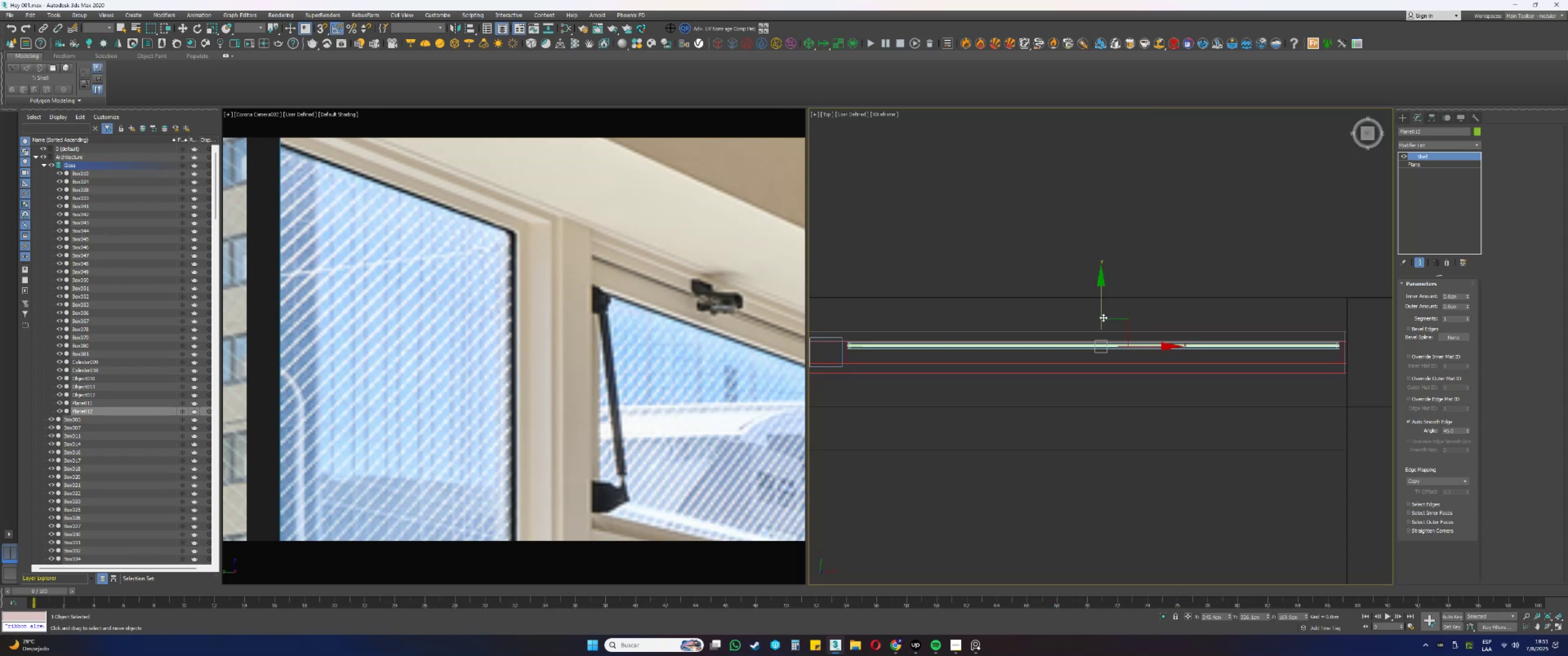 
scroll: coordinate [1114, 368], scroll_direction: up, amount: 17.0
 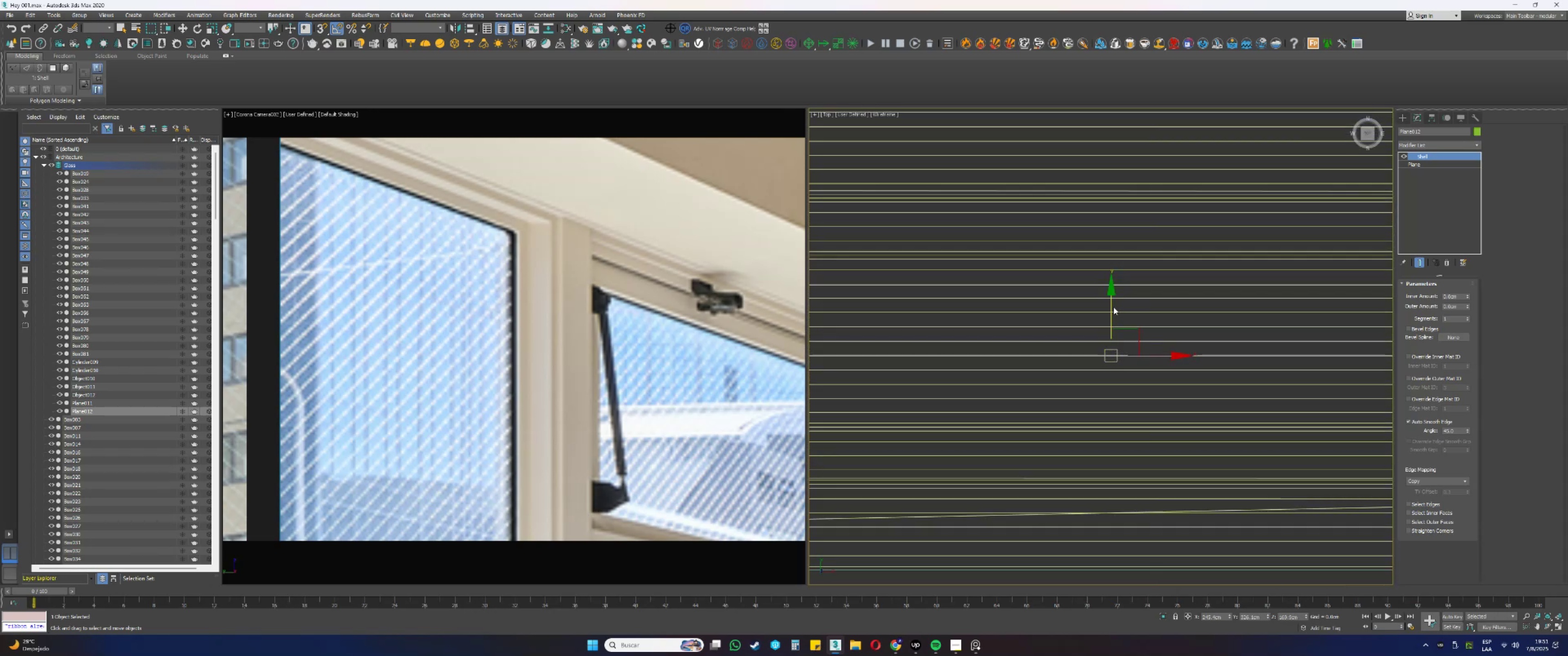 
left_click_drag(start_coordinate=[1111, 305], to_coordinate=[1110, 327])
 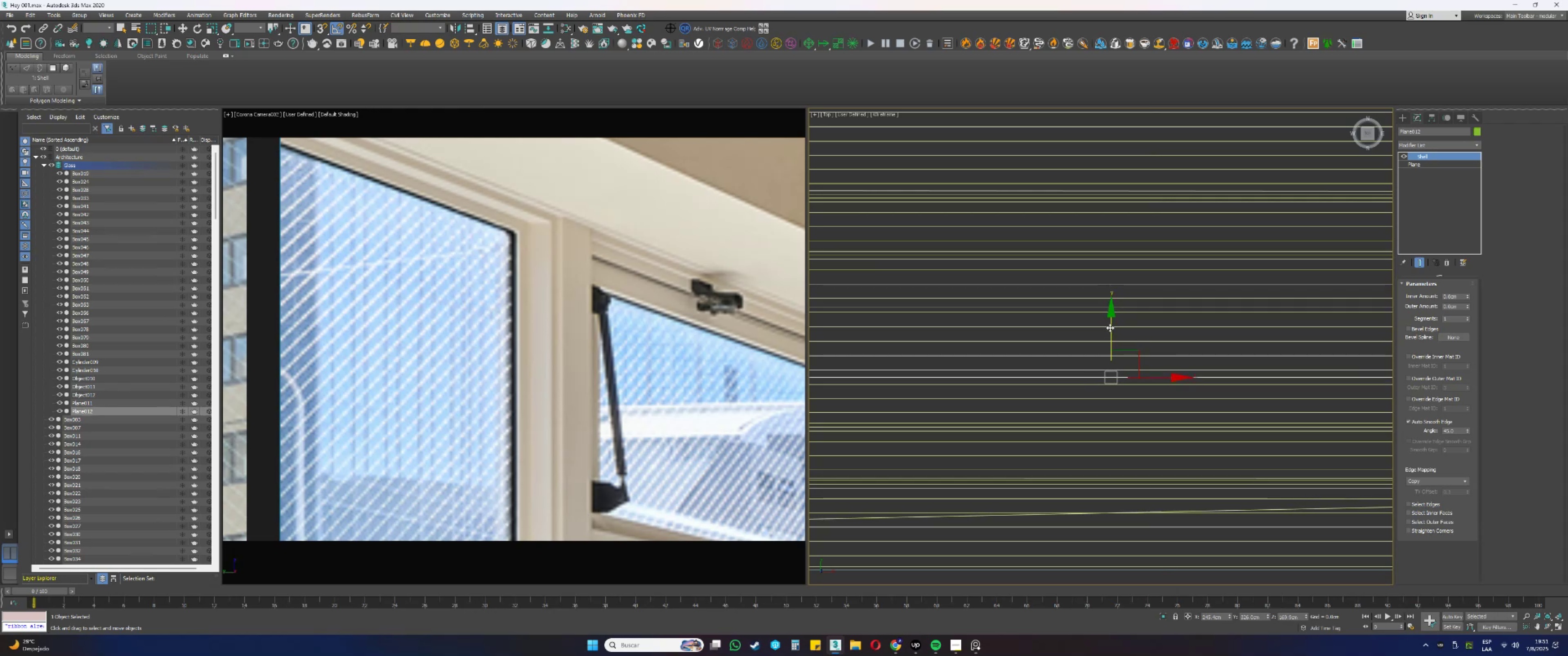 
scroll: coordinate [1111, 324], scroll_direction: down, amount: 21.0
 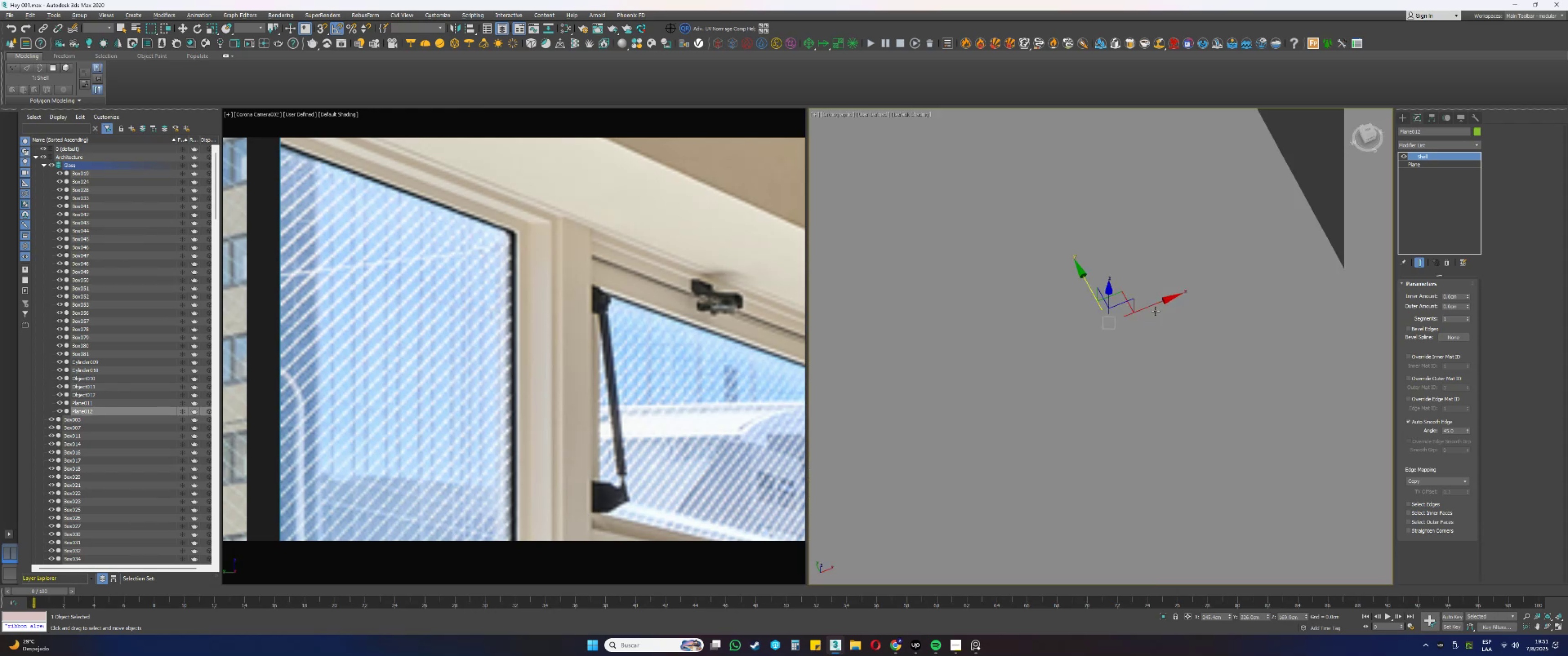 
key(F3)
 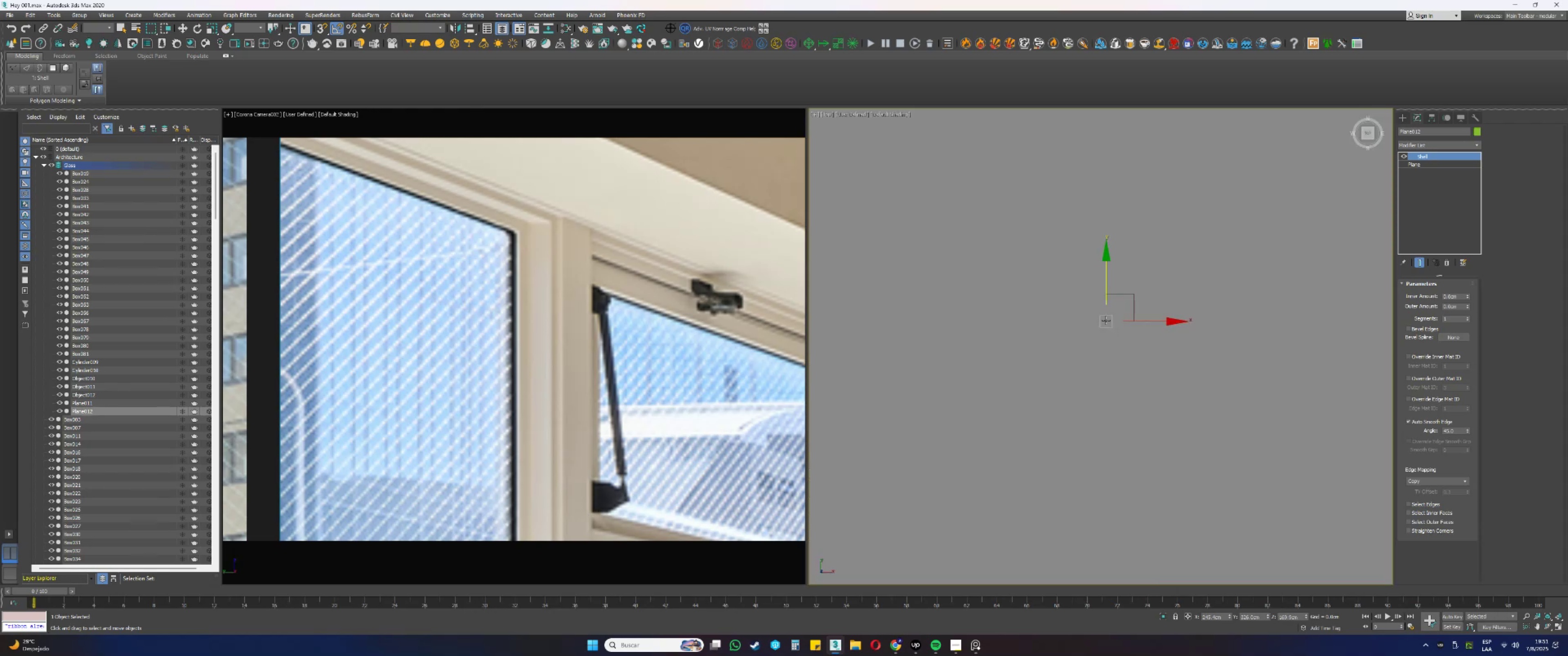 
hold_key(key=AltLeft, duration=0.84)
 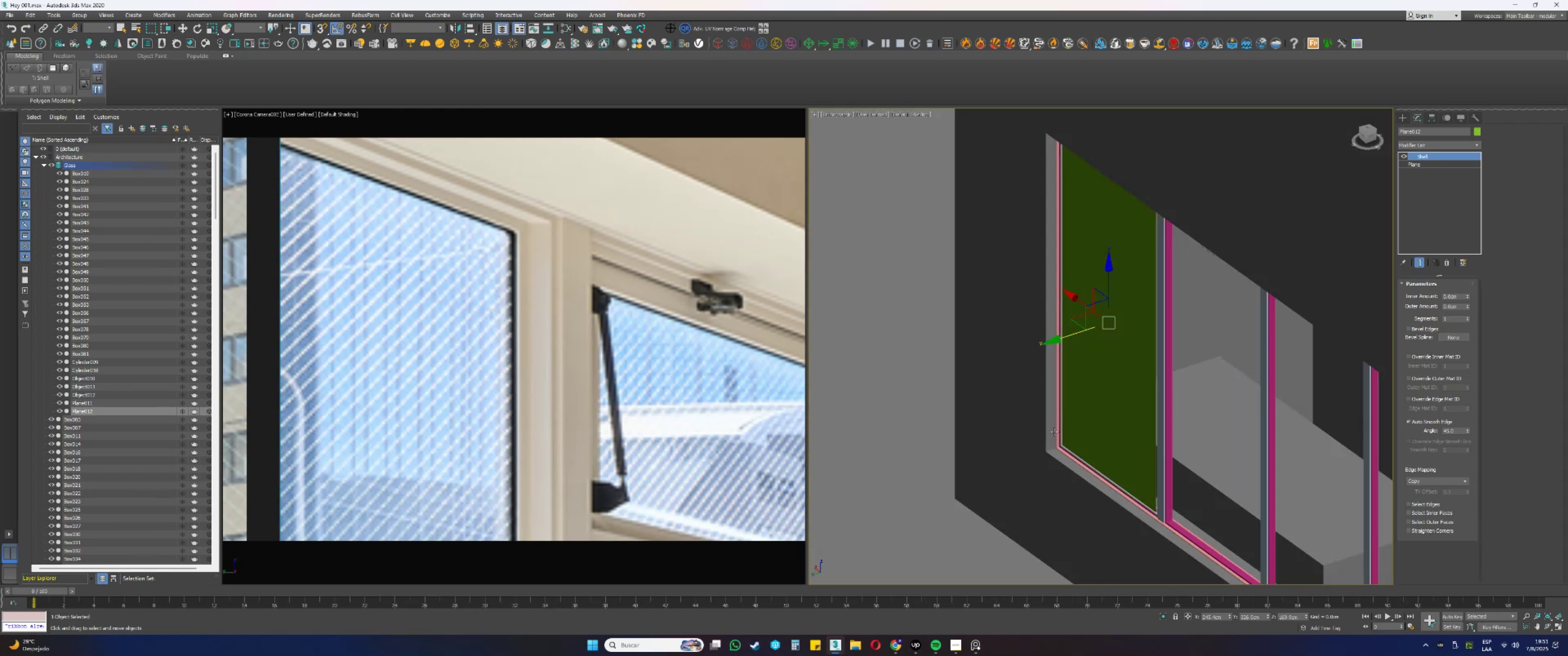 
hold_key(key=AltLeft, duration=0.34)
 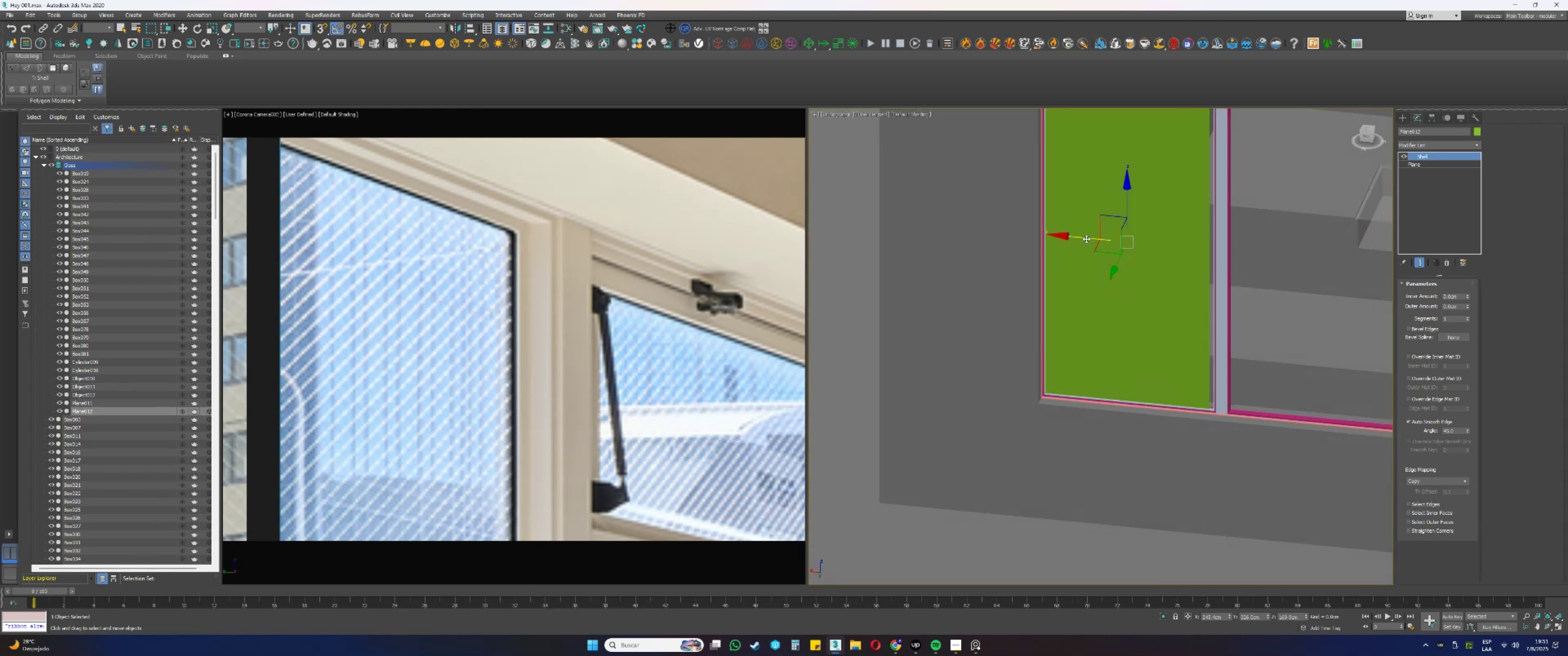 
left_click_drag(start_coordinate=[1084, 238], to_coordinate=[1133, 402])
 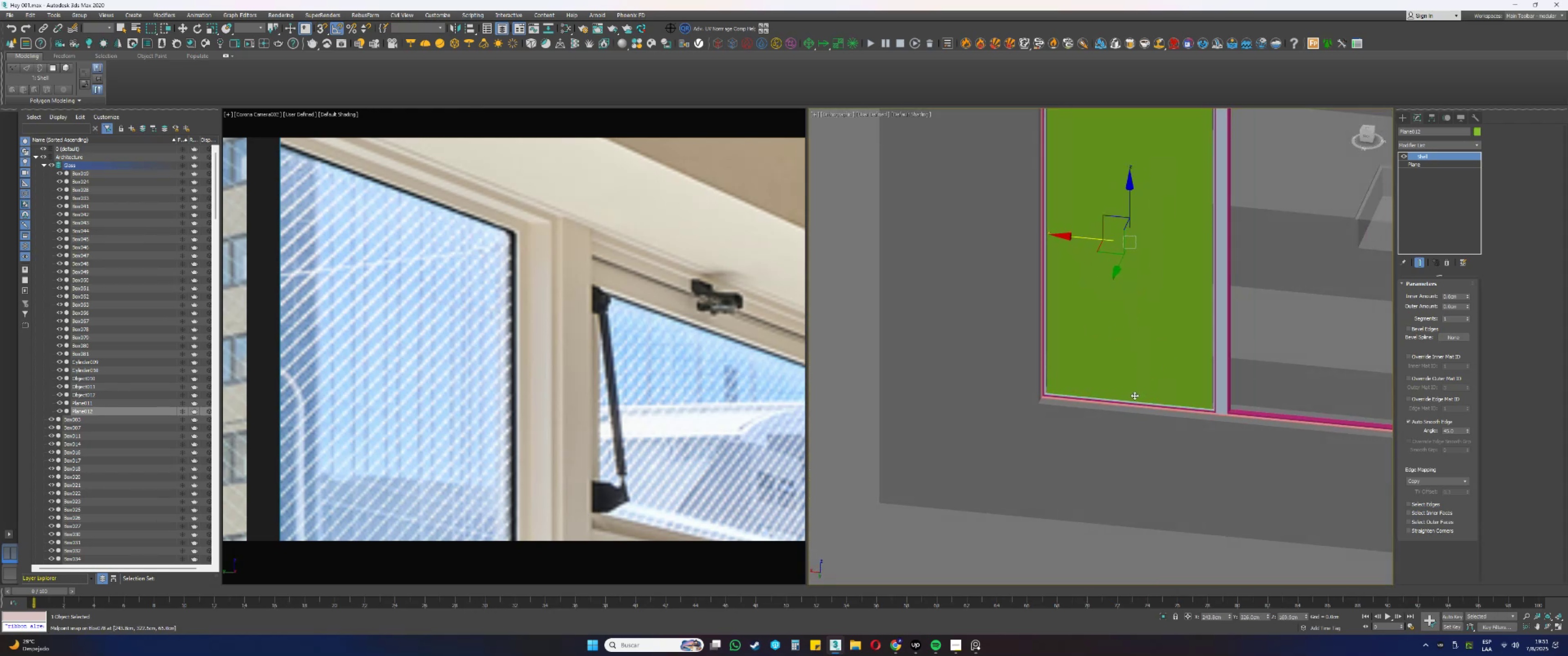 
type(ss)
 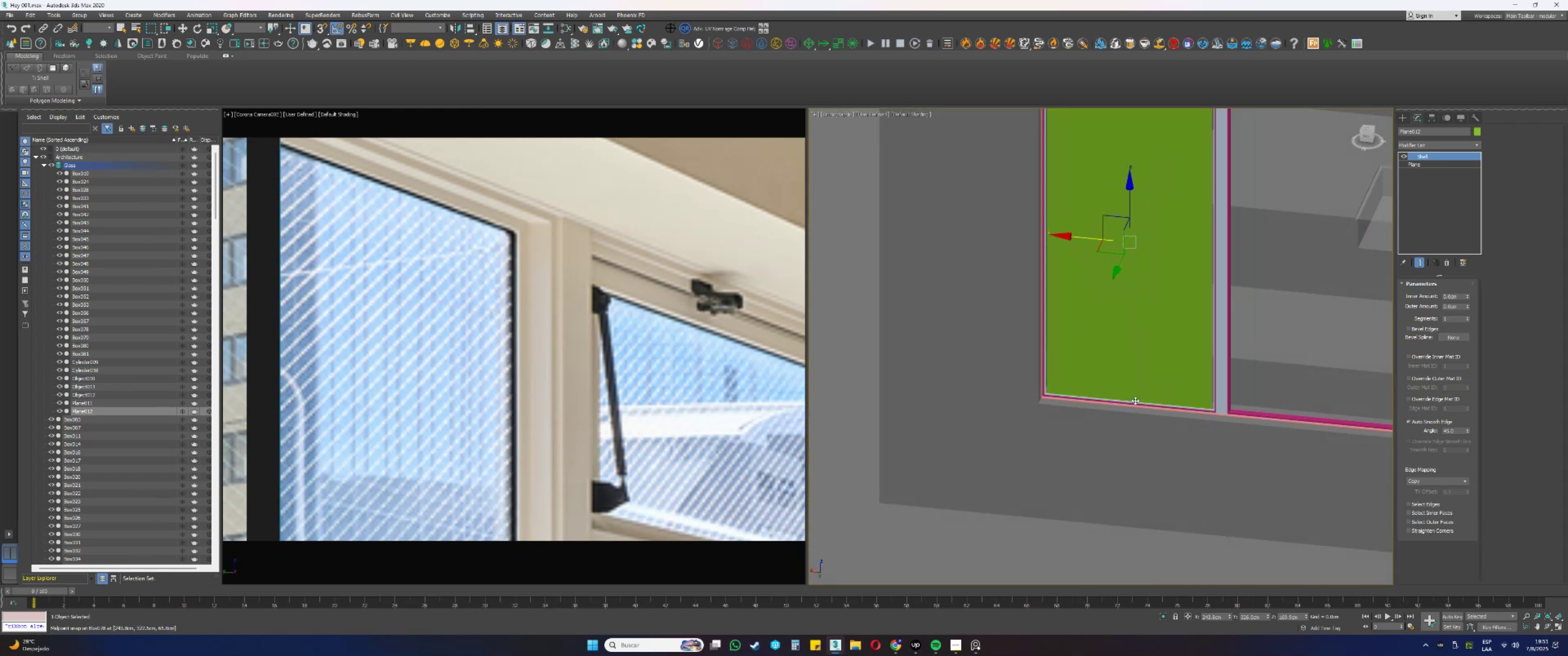 
key(Alt+AltLeft)
 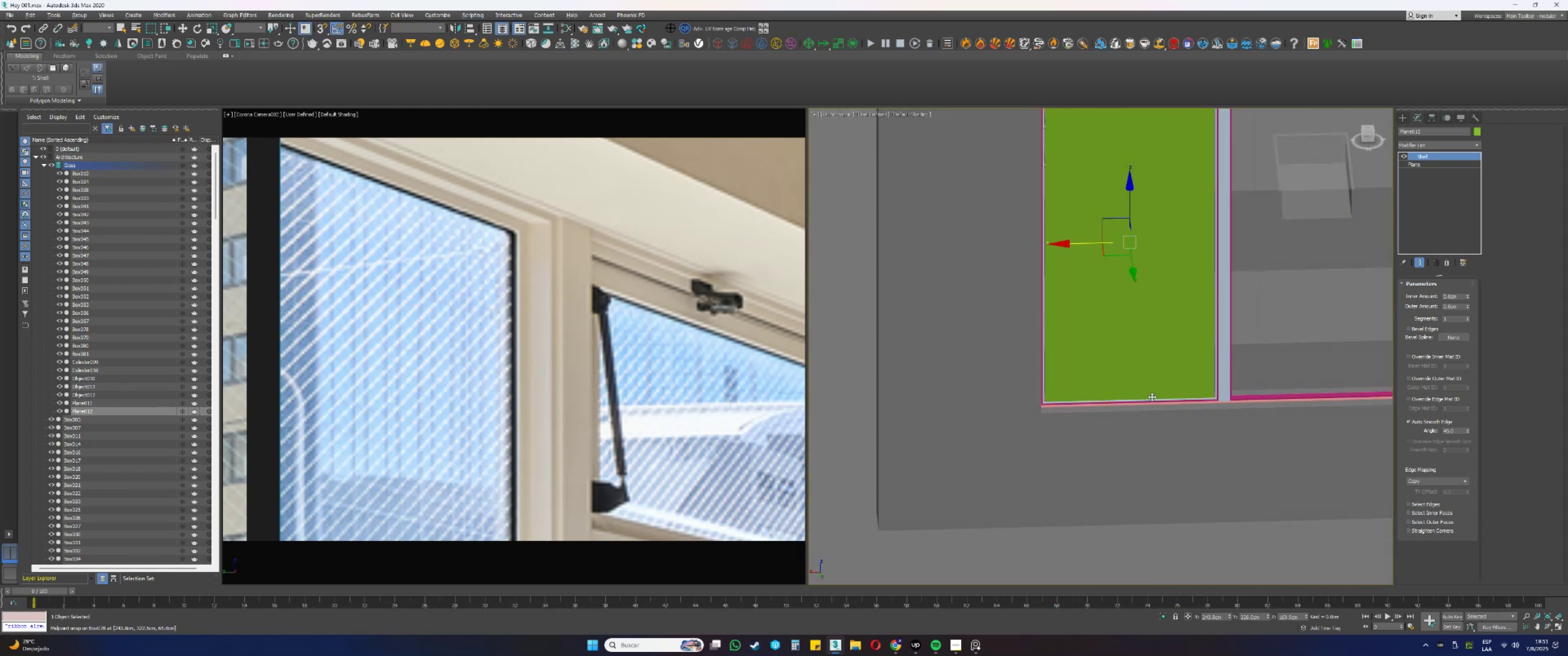 
scroll: coordinate [1200, 407], scroll_direction: up, amount: 10.0
 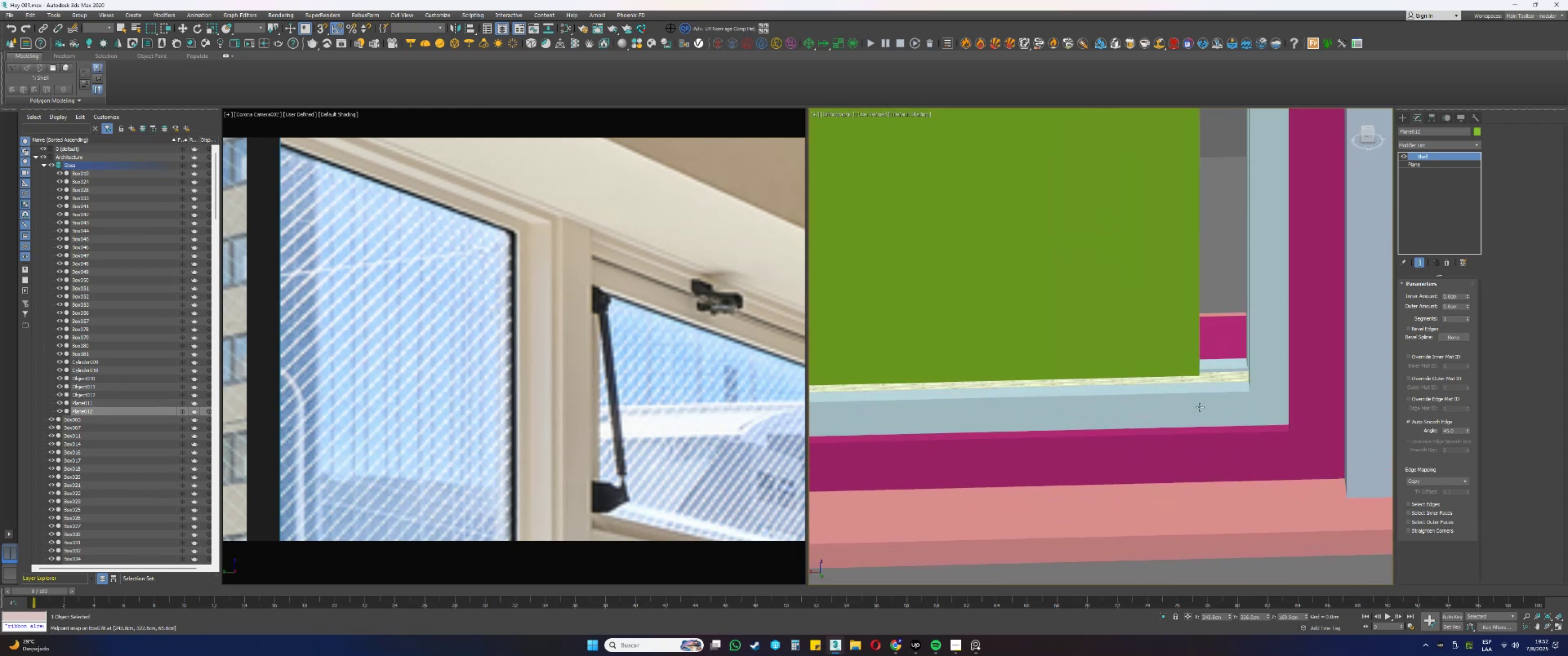 
key(F3)
 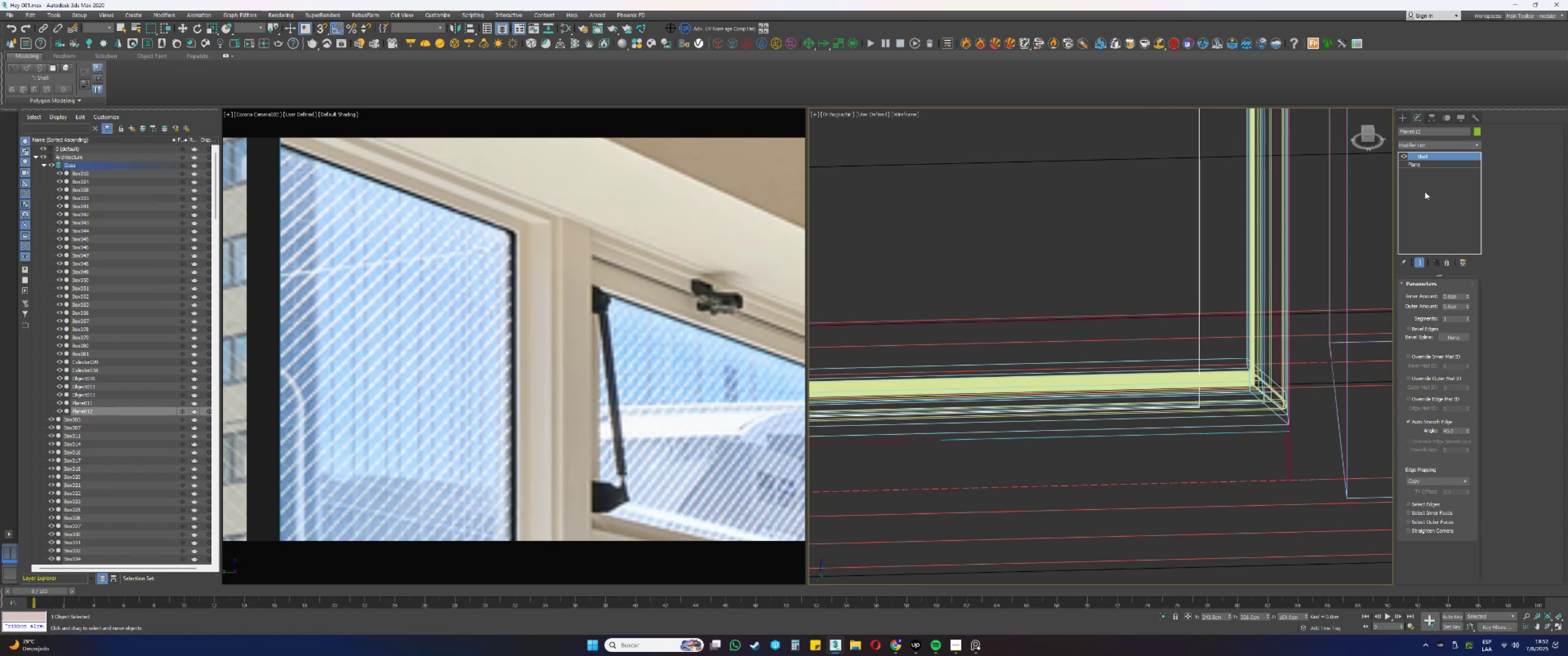 
left_click([1419, 165])
 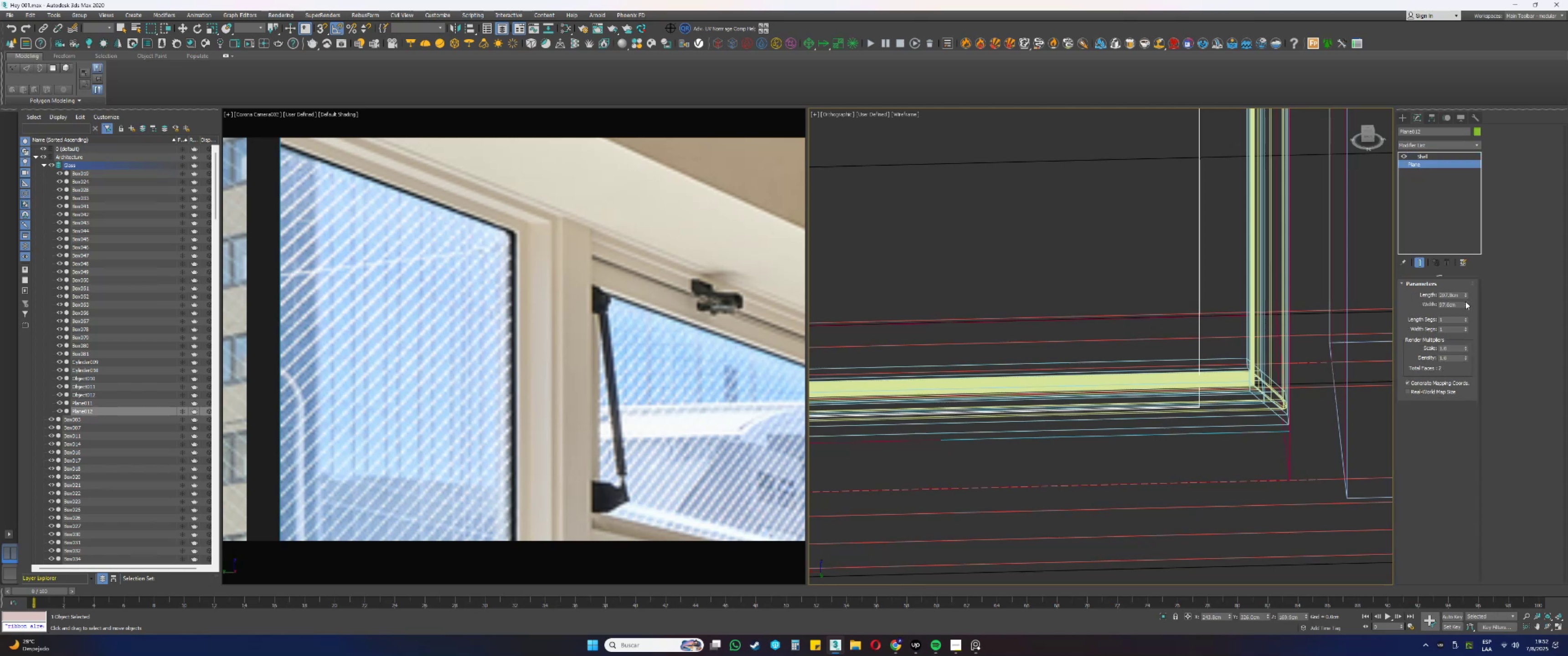 
left_click([1465, 302])
 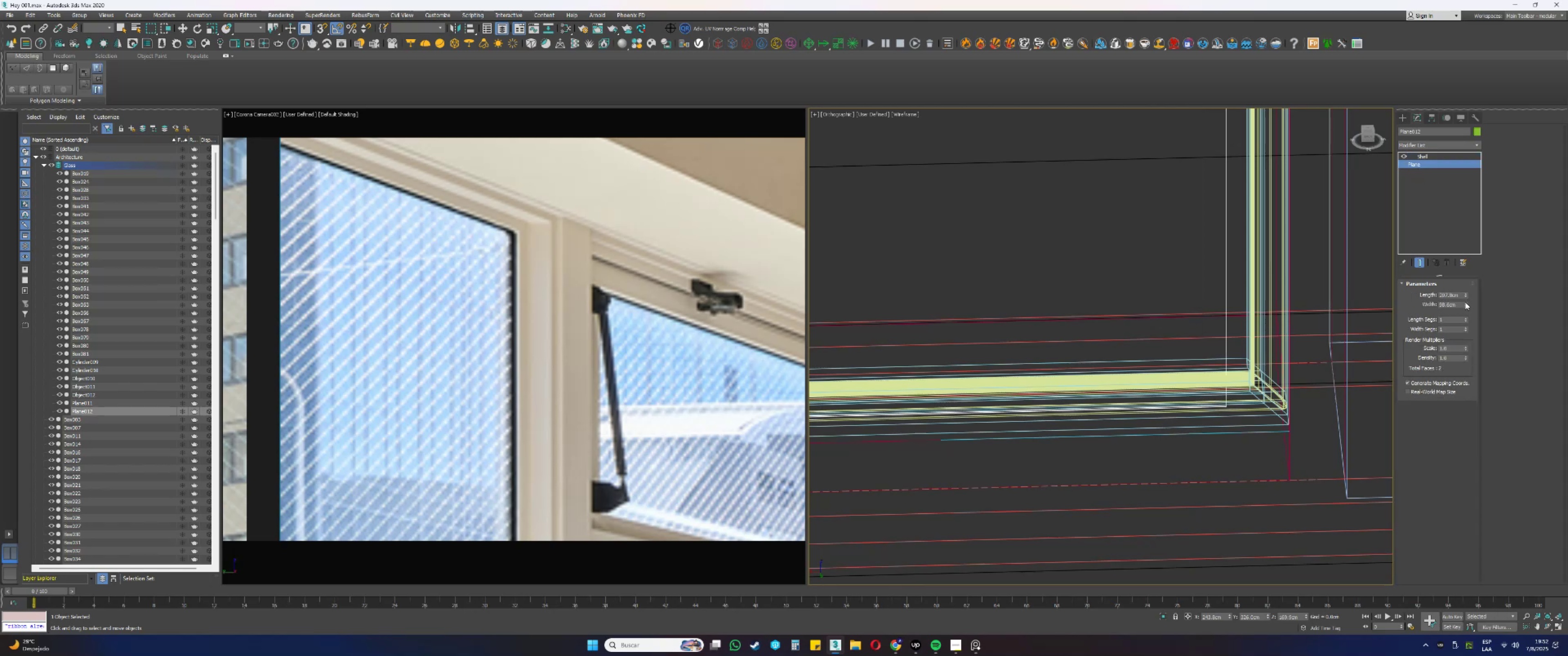 
left_click([1465, 302])
 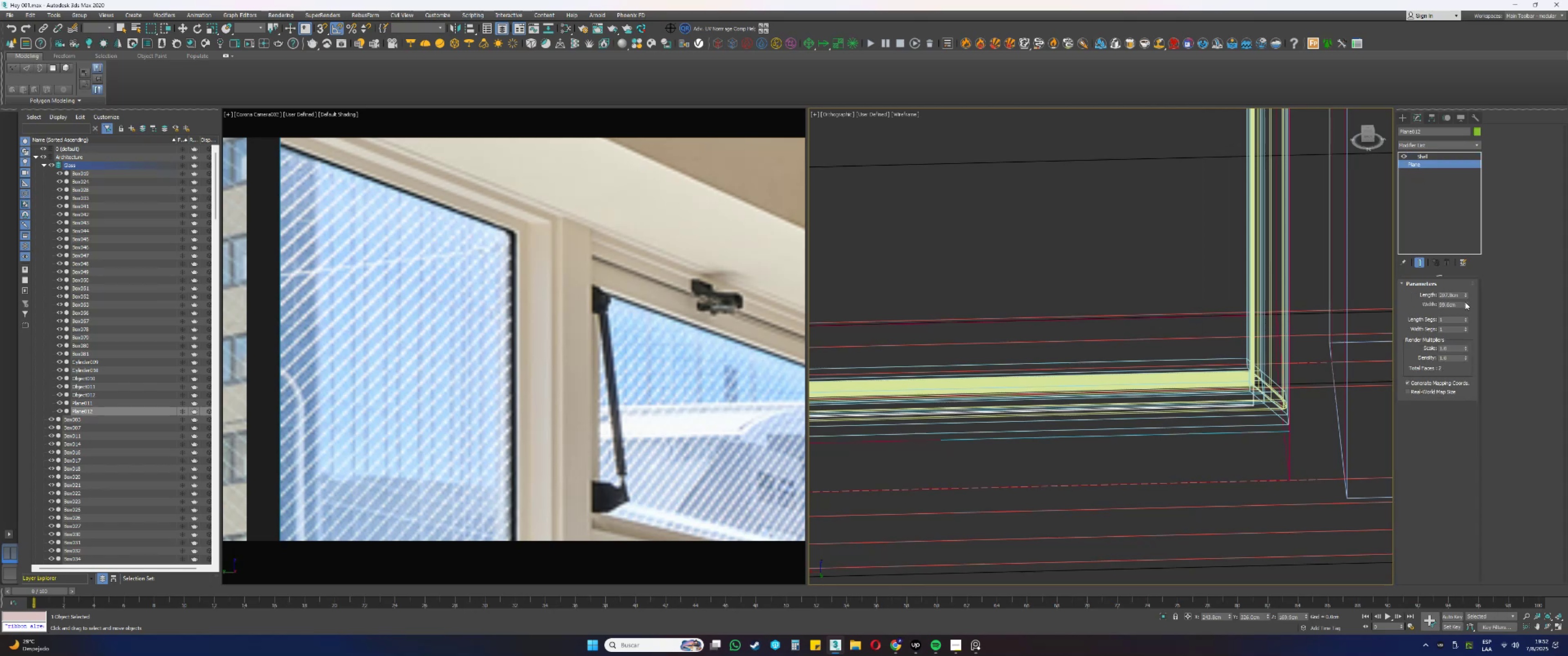 
left_click([1465, 302])
 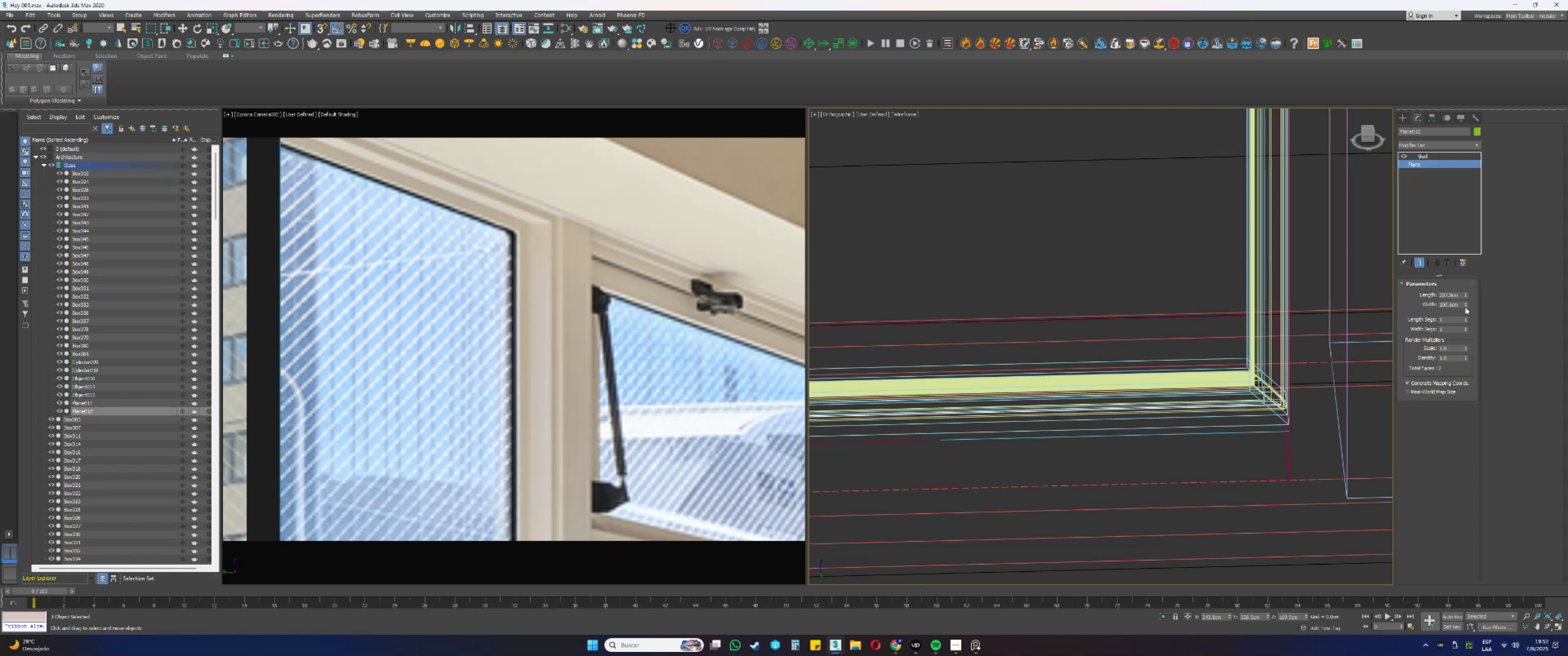 
key(F3)
 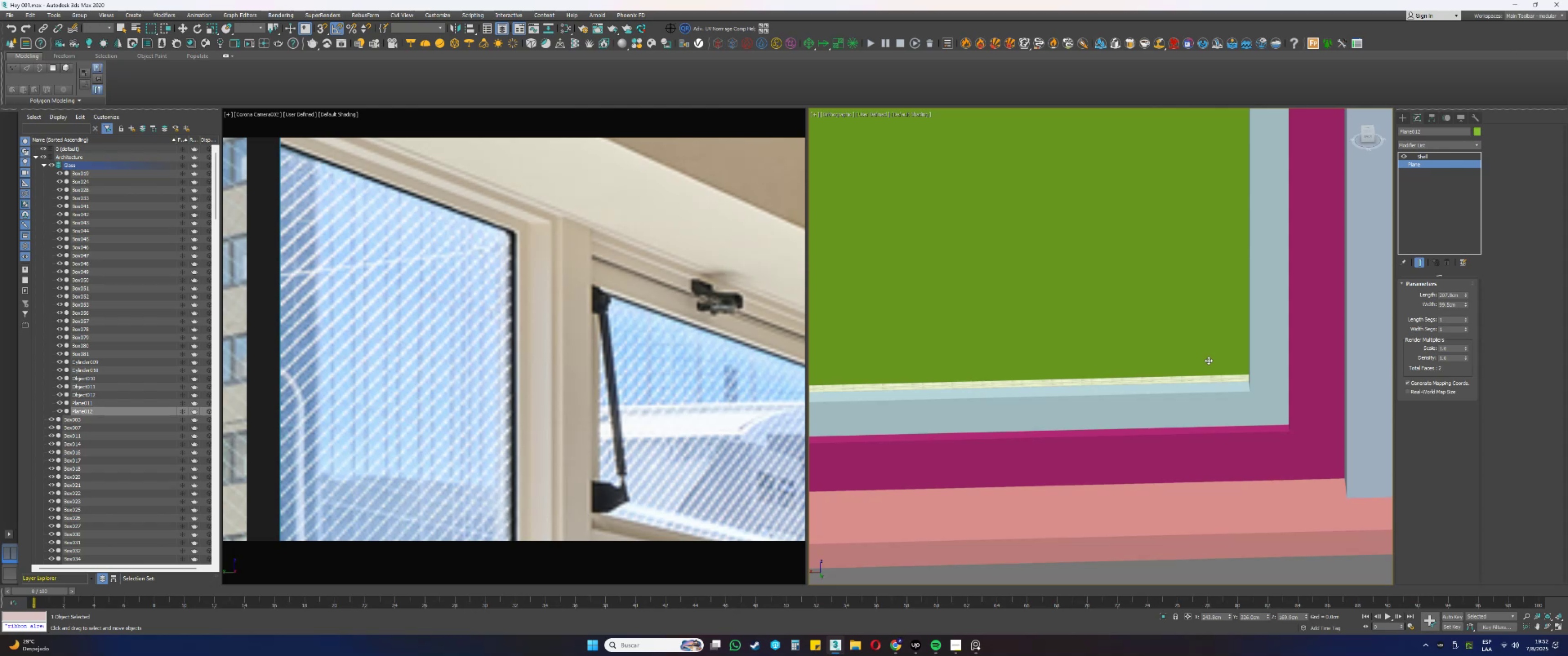 
wait(19.51)
 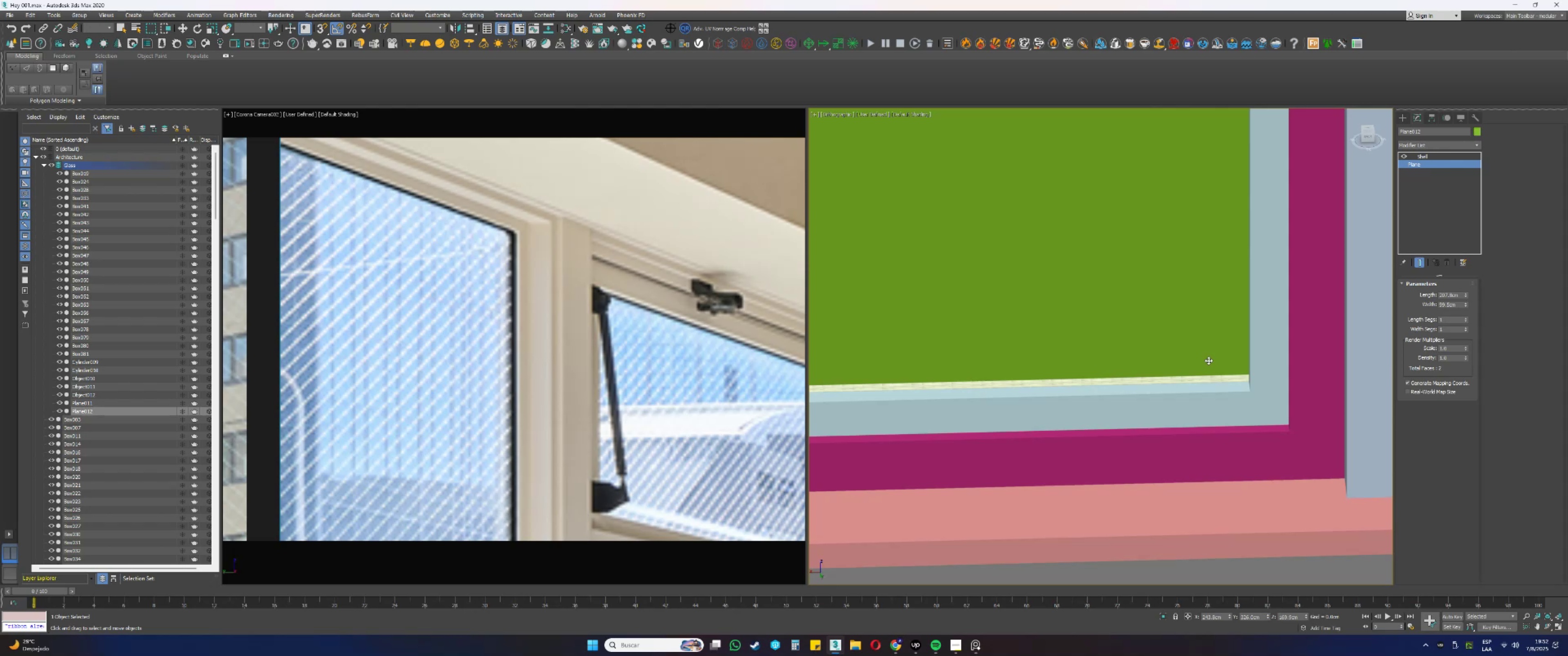 
scroll: coordinate [1204, 360], scroll_direction: down, amount: 2.0
 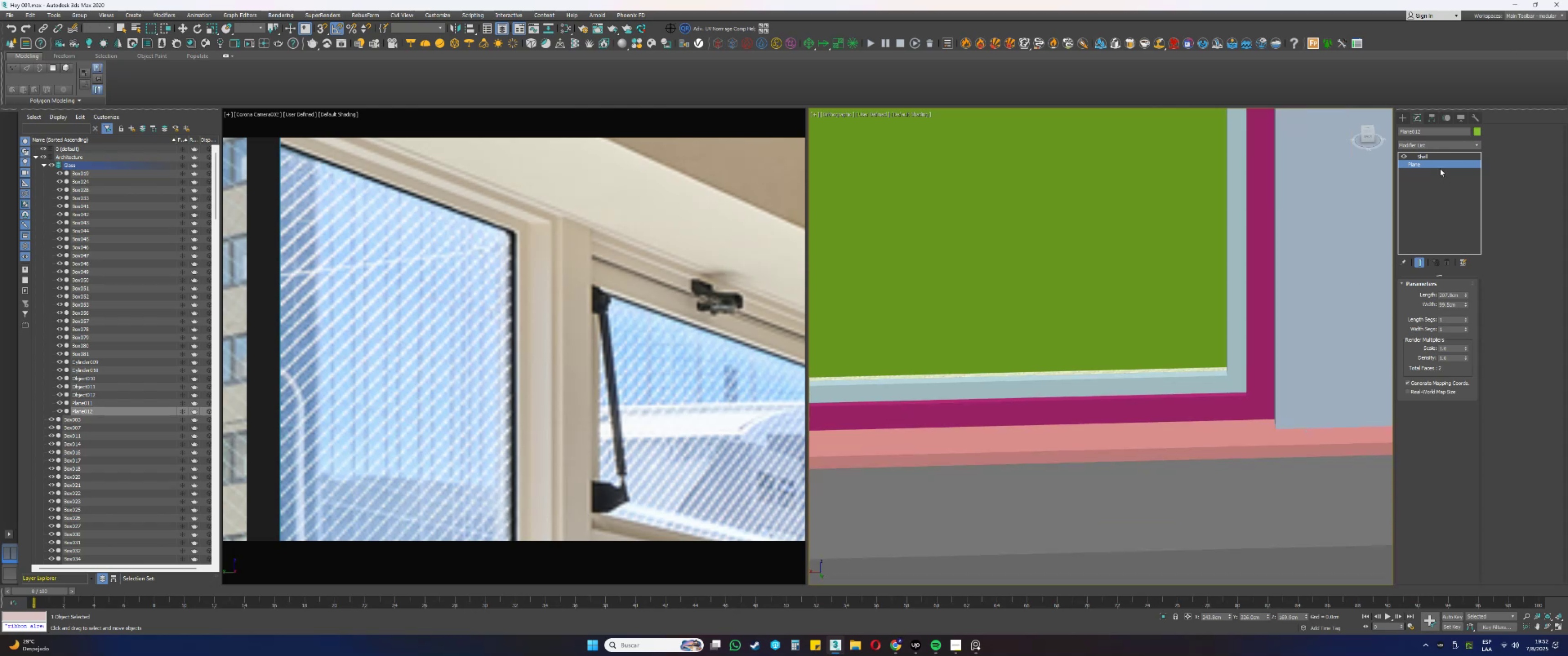 
left_click([1417, 156])
 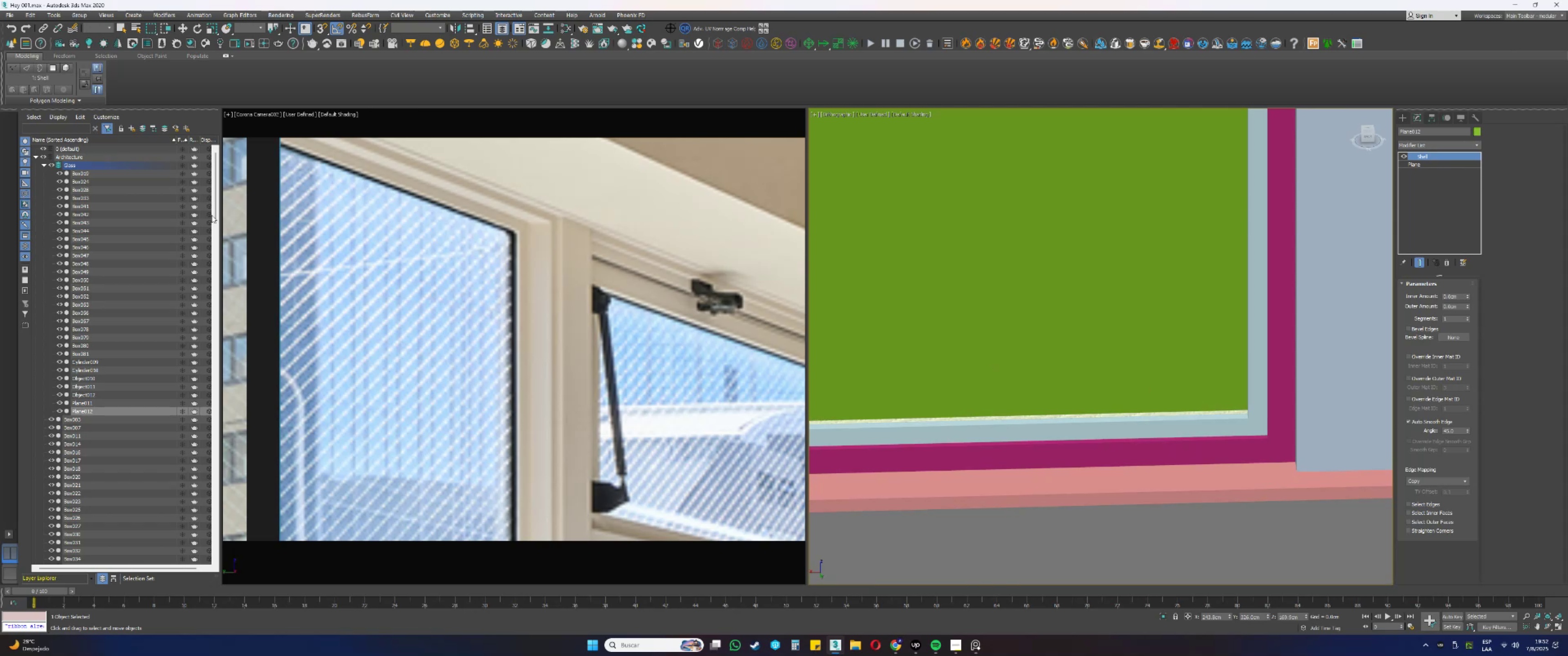 
left_click([144, 128])
 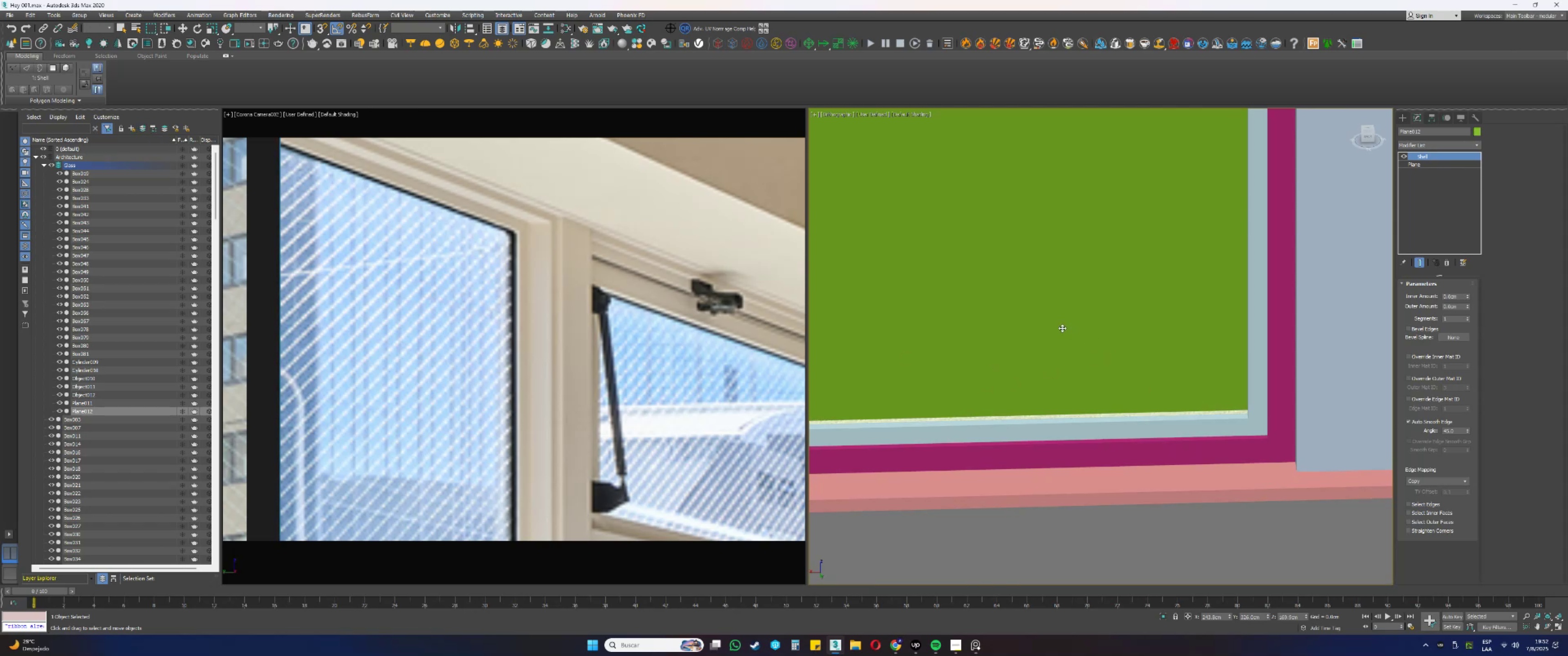 
key(M)
 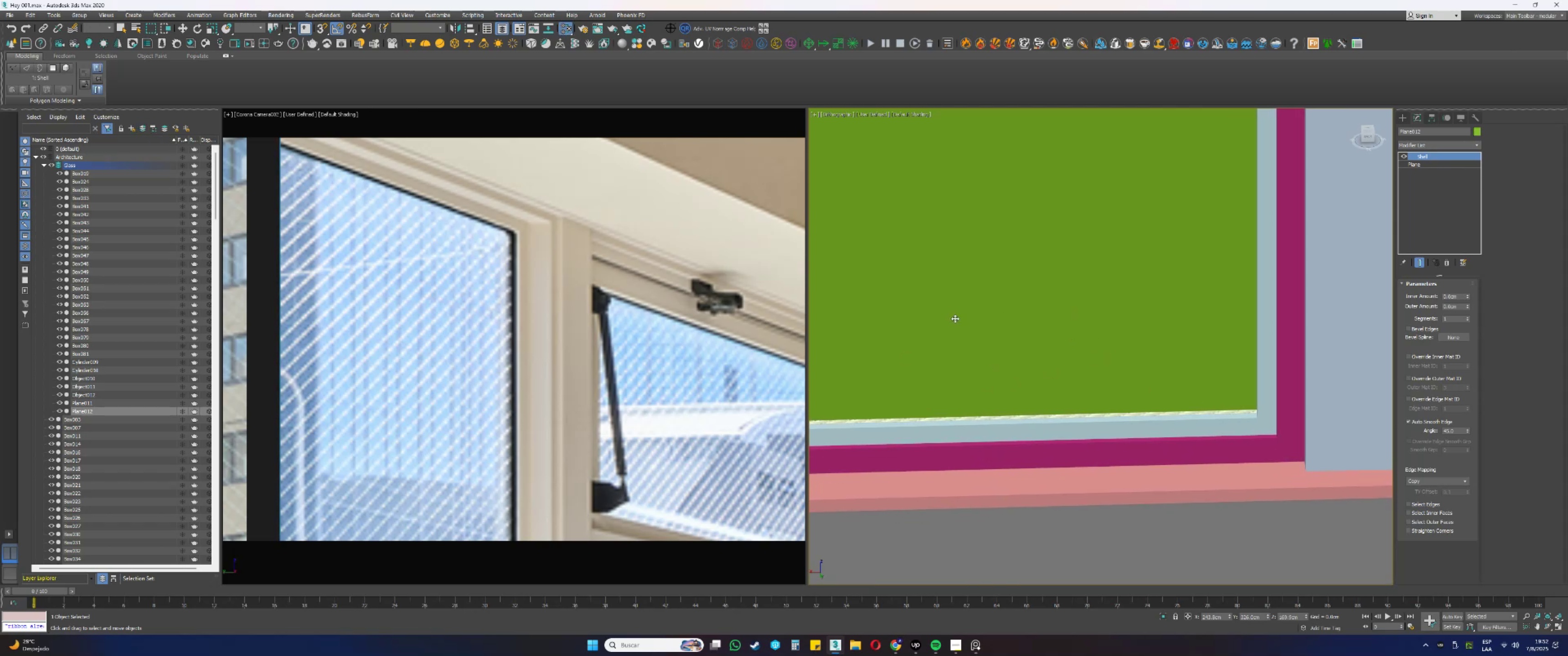 
wait(6.92)
 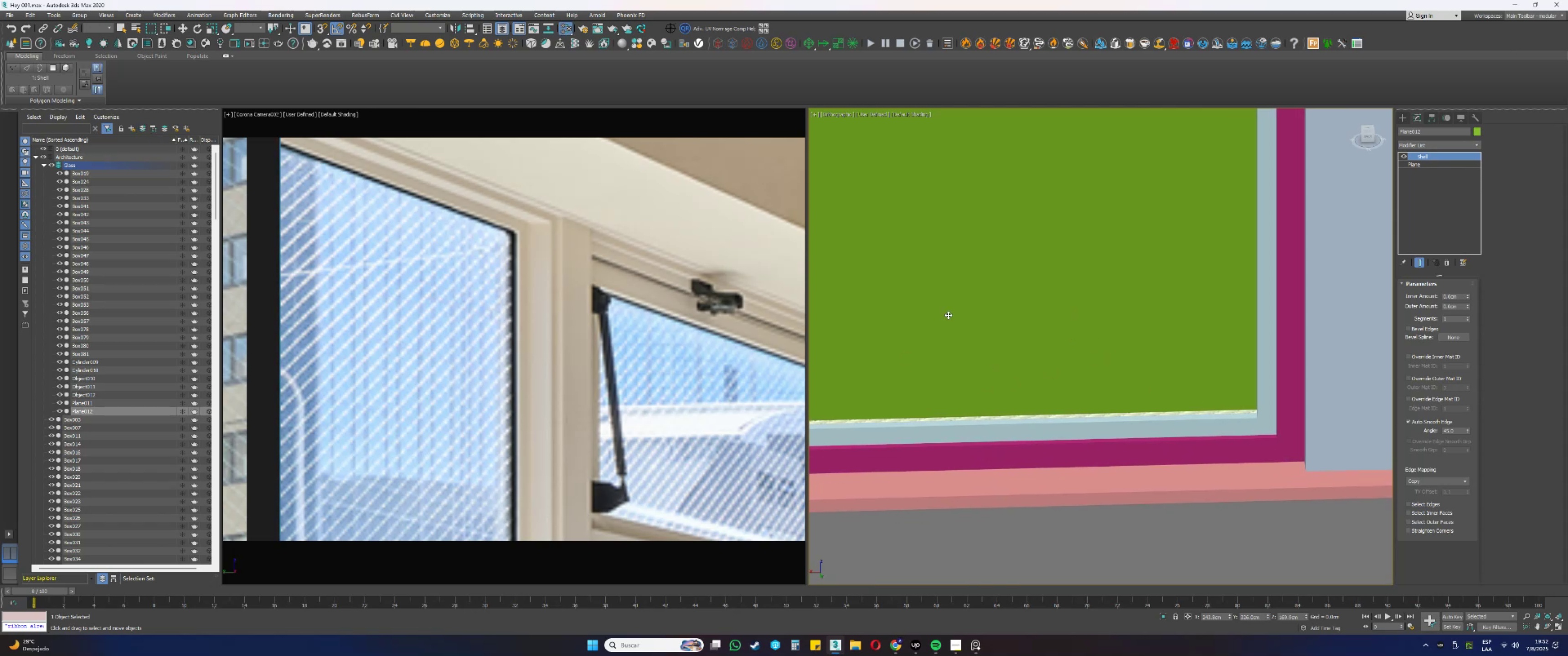 
mouse_move([967, 283])
 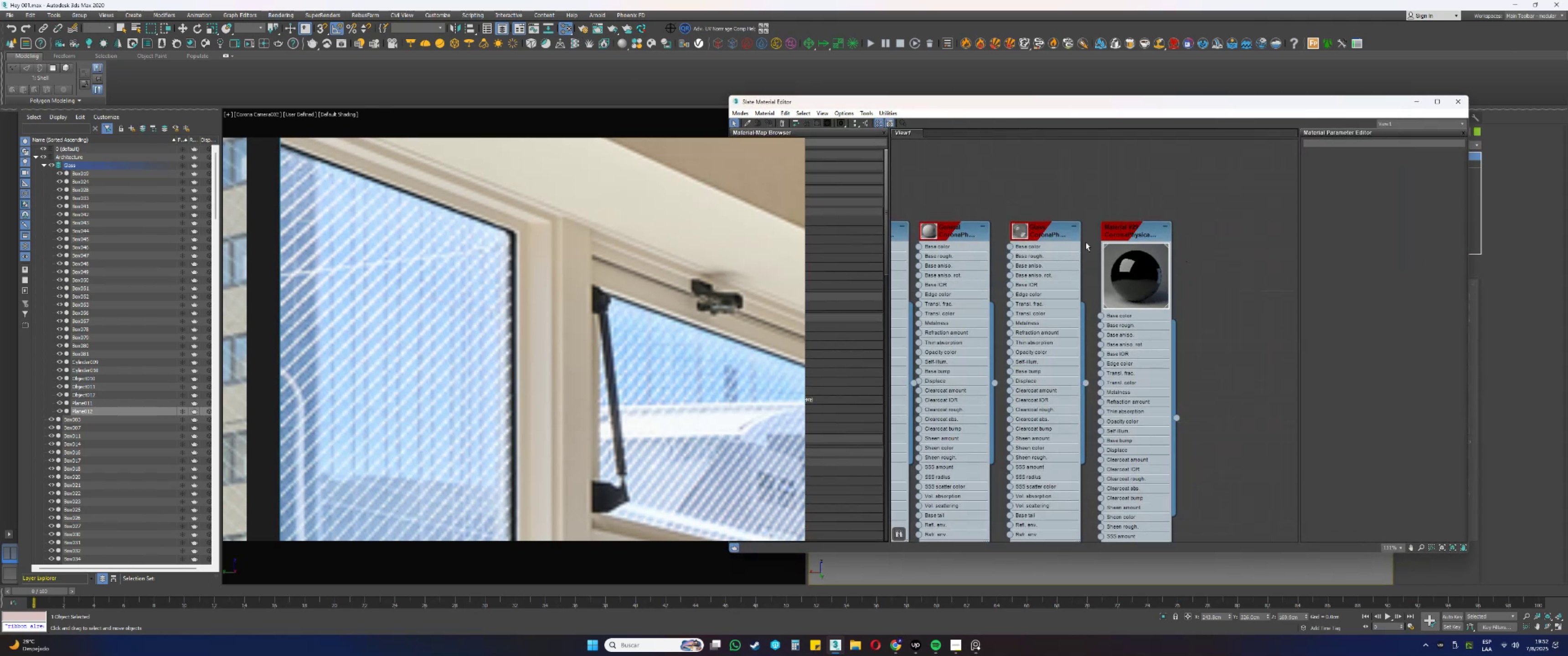 
left_click([1043, 234])
 